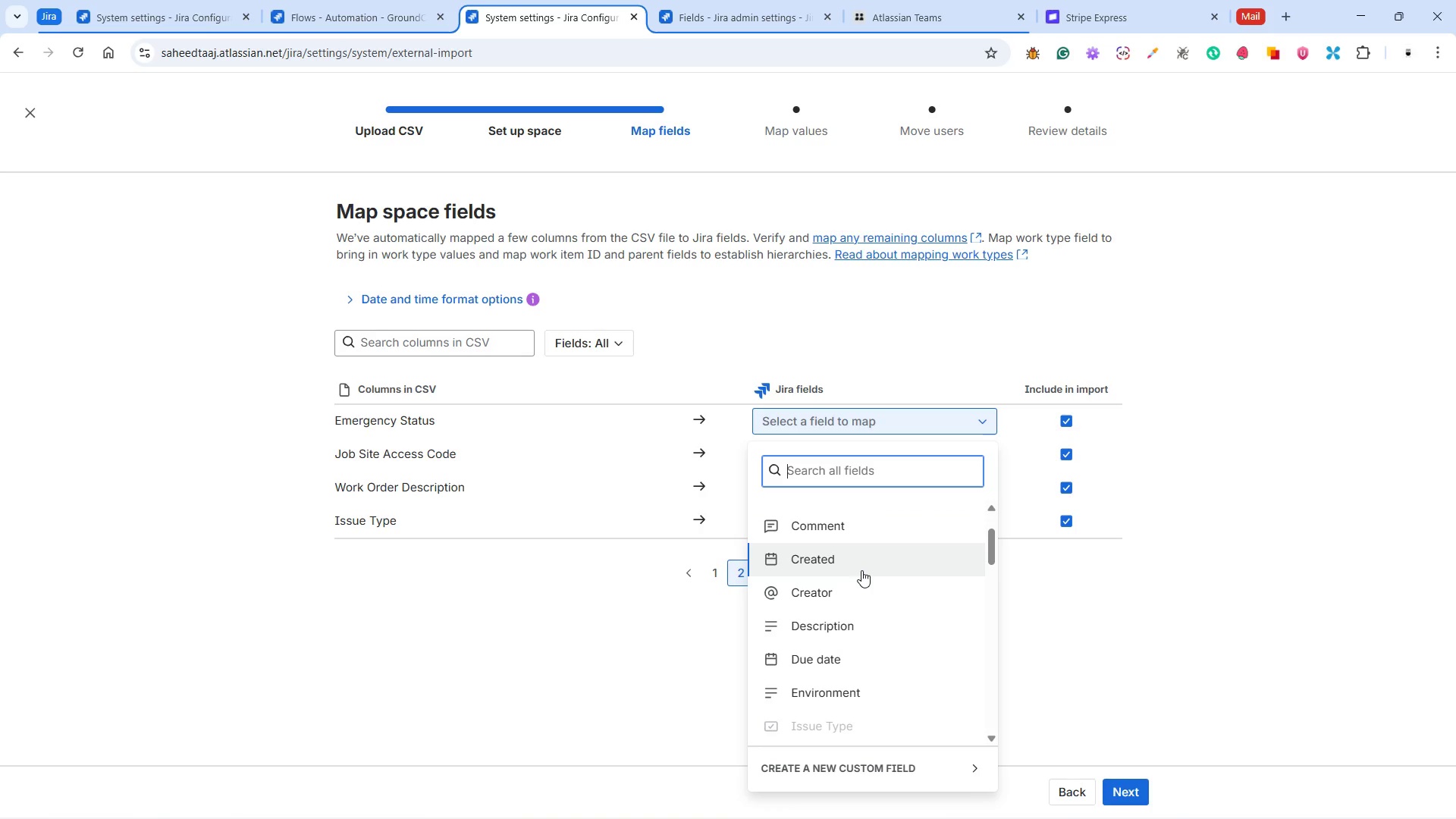 
scroll: coordinate [861, 570], scroll_direction: down, amount: 3.0
 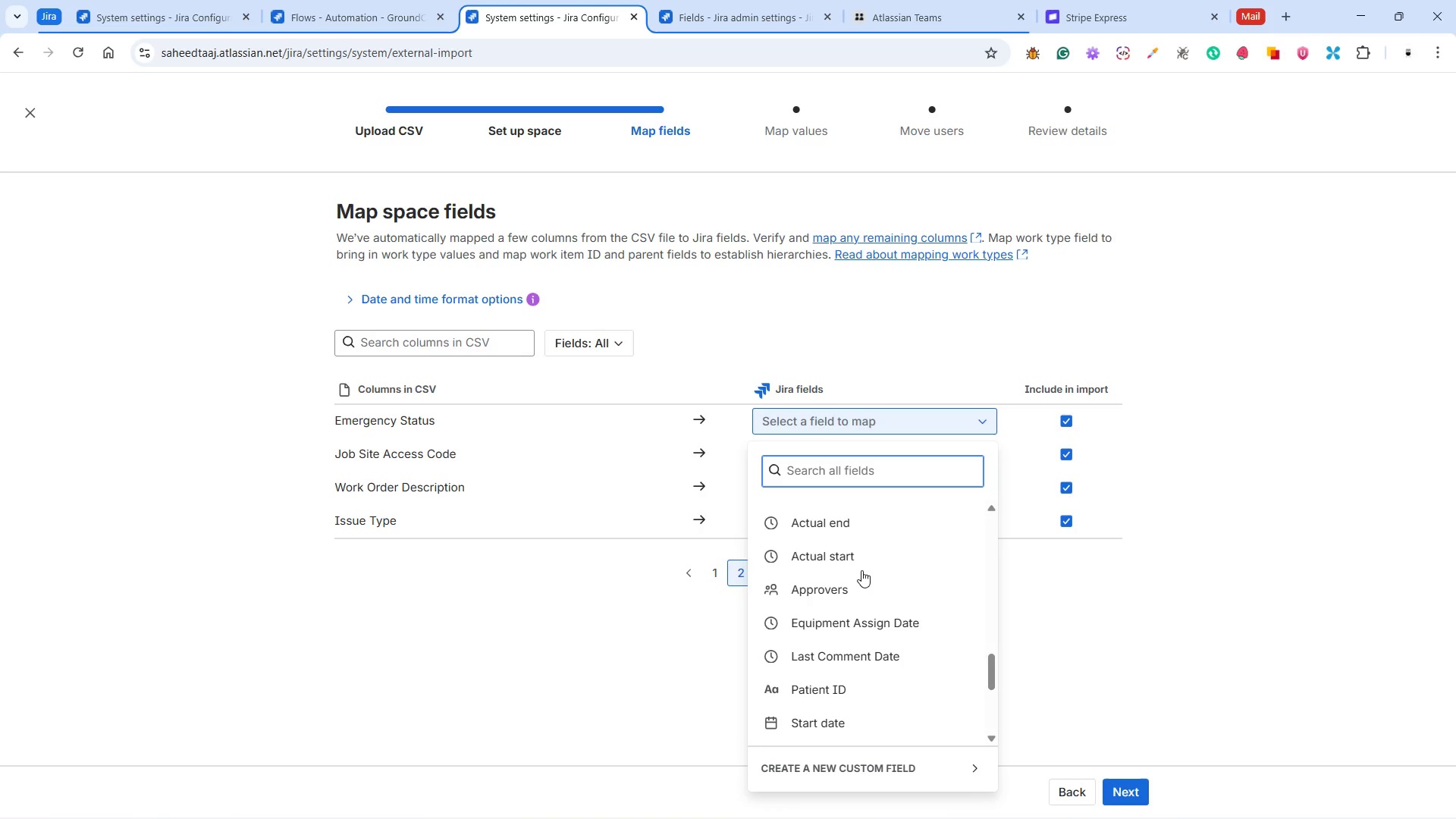 
scroll: coordinate [896, 541], scroll_direction: up, amount: 4.0
 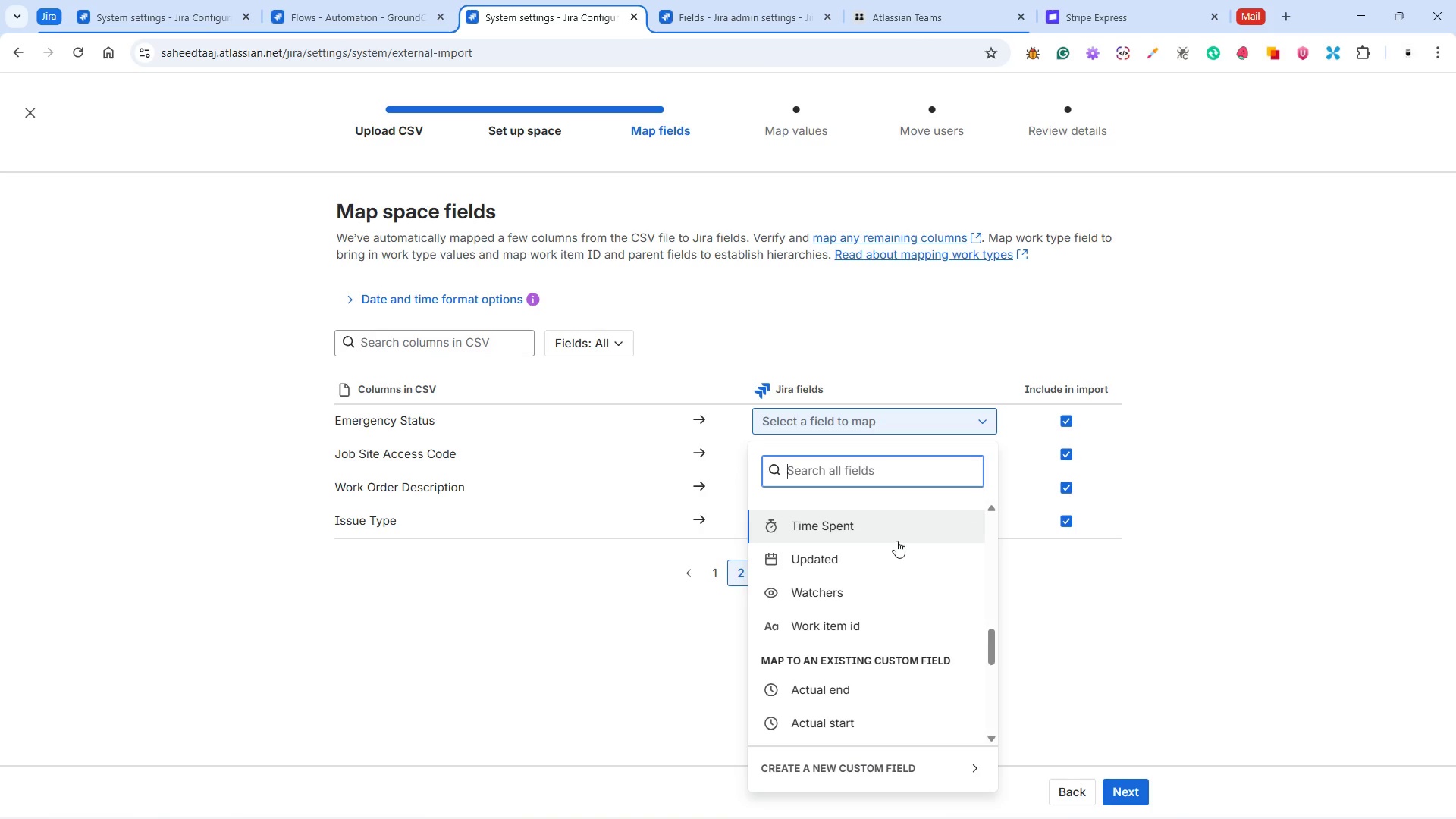 
scroll: coordinate [896, 541], scroll_direction: down, amount: 3.0
 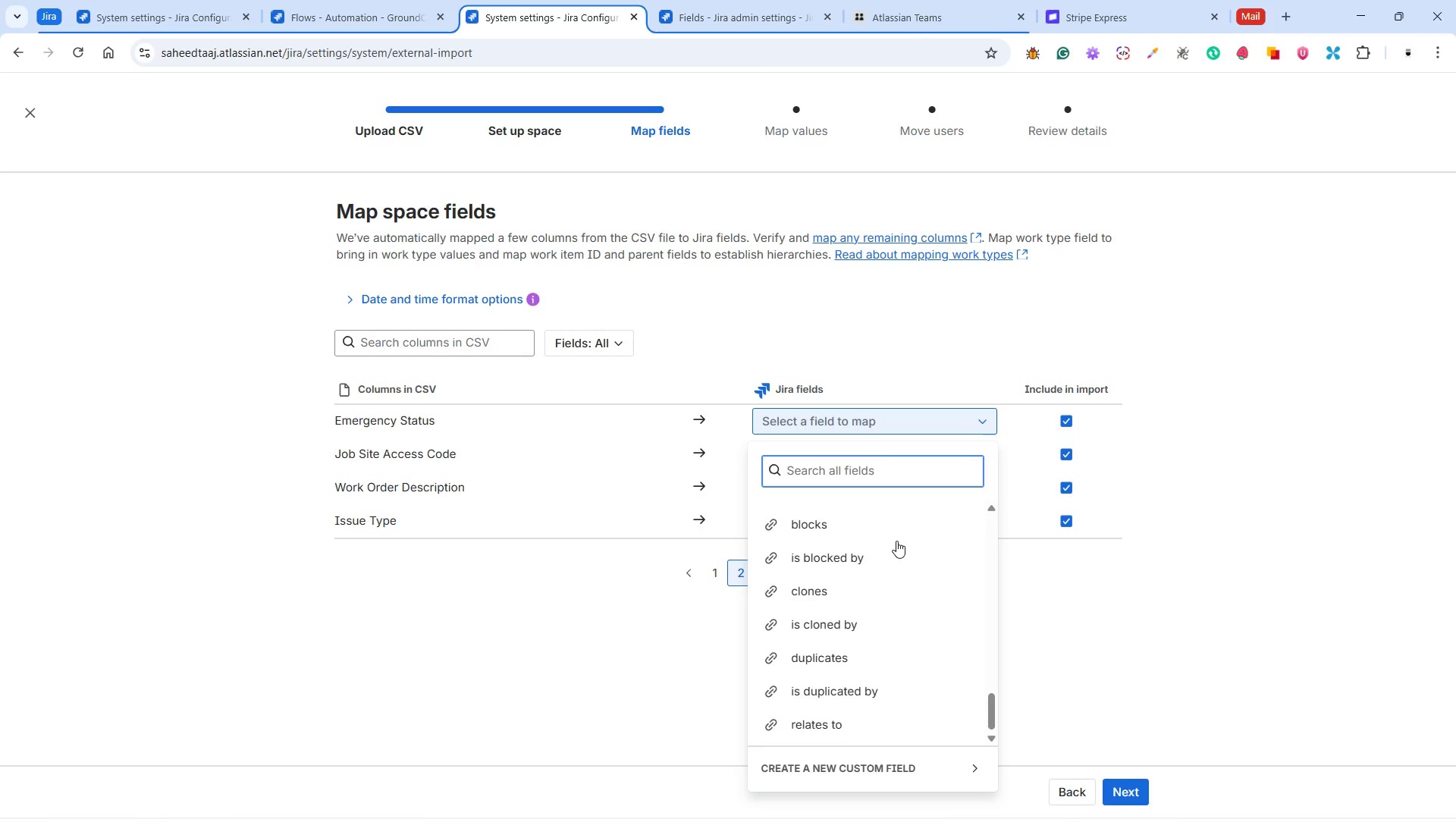 
scroll: coordinate [884, 585], scroll_direction: up, amount: 4.0
 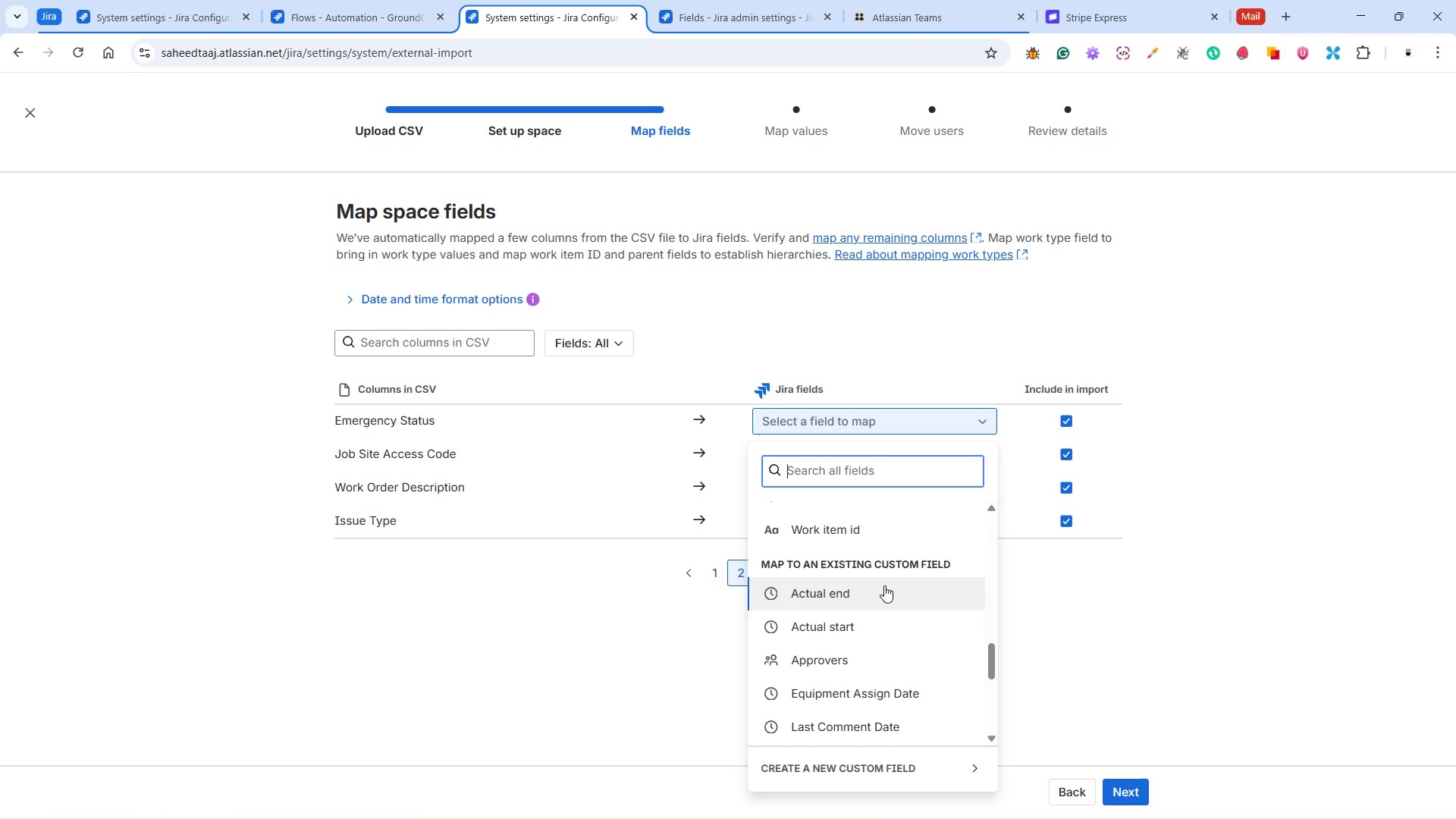 
scroll: coordinate [884, 585], scroll_direction: down, amount: 1.0
 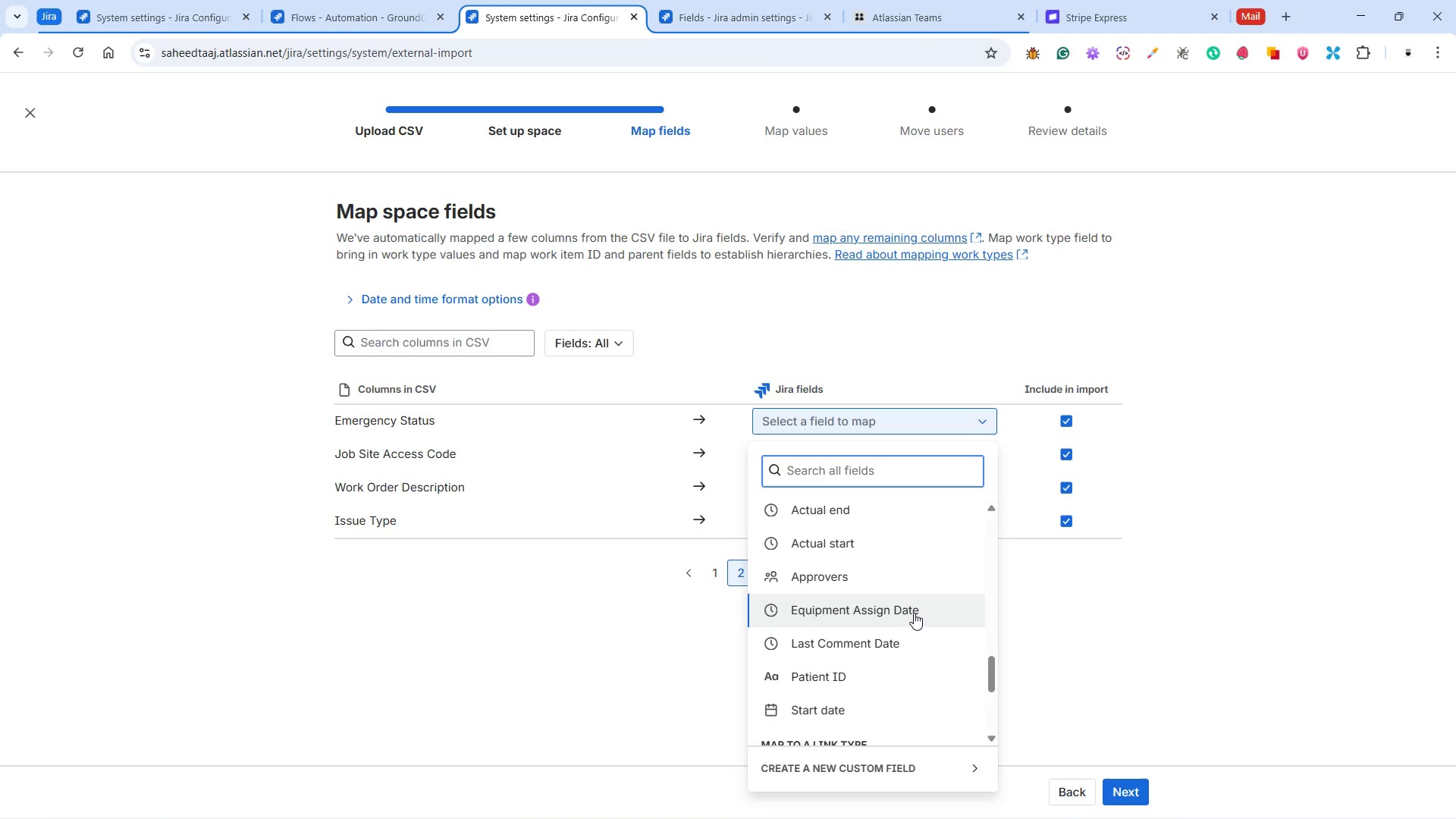 
scroll: coordinate [914, 613], scroll_direction: up, amount: 2.0
 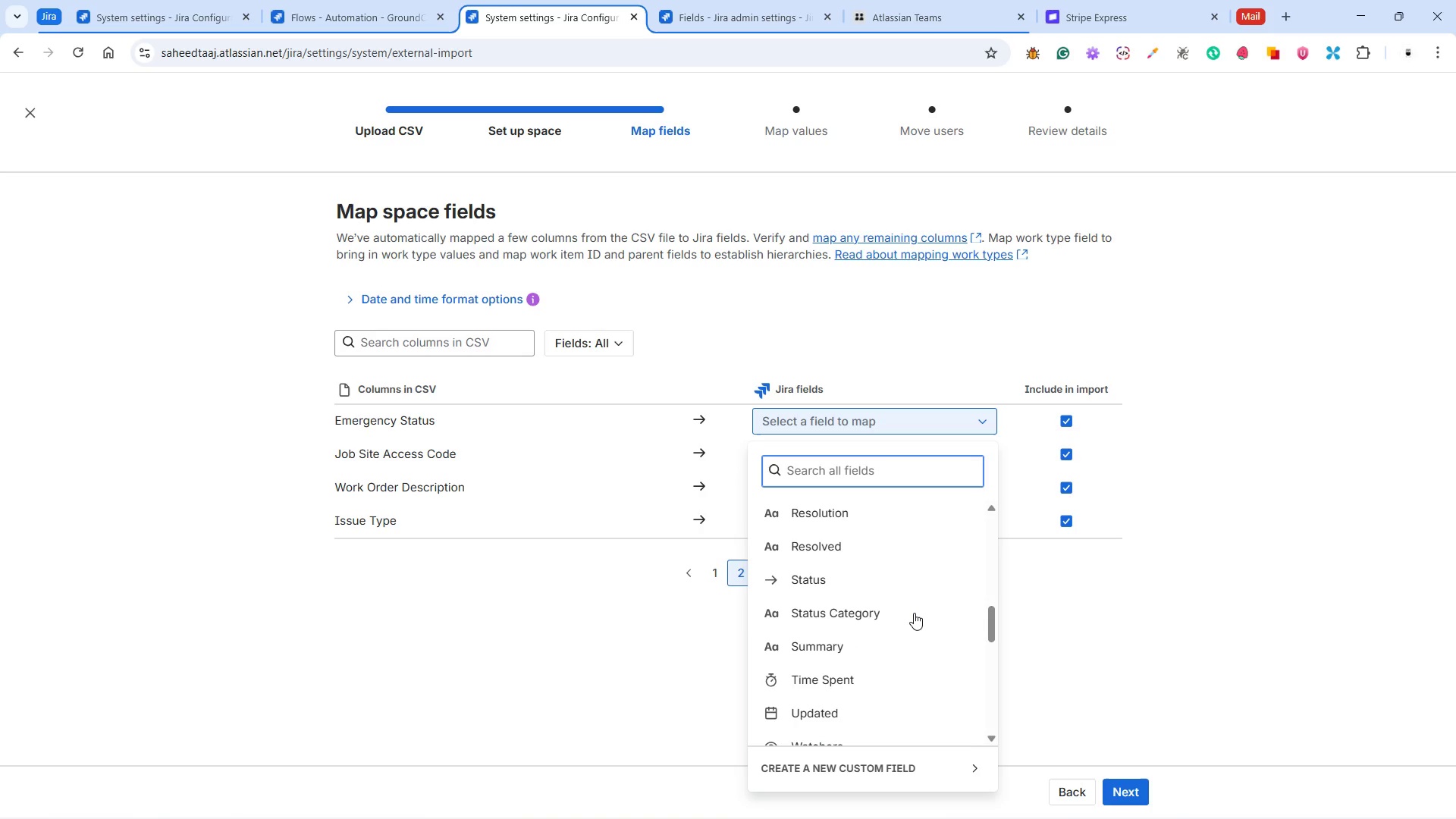 
scroll: coordinate [914, 613], scroll_direction: down, amount: 2.0
 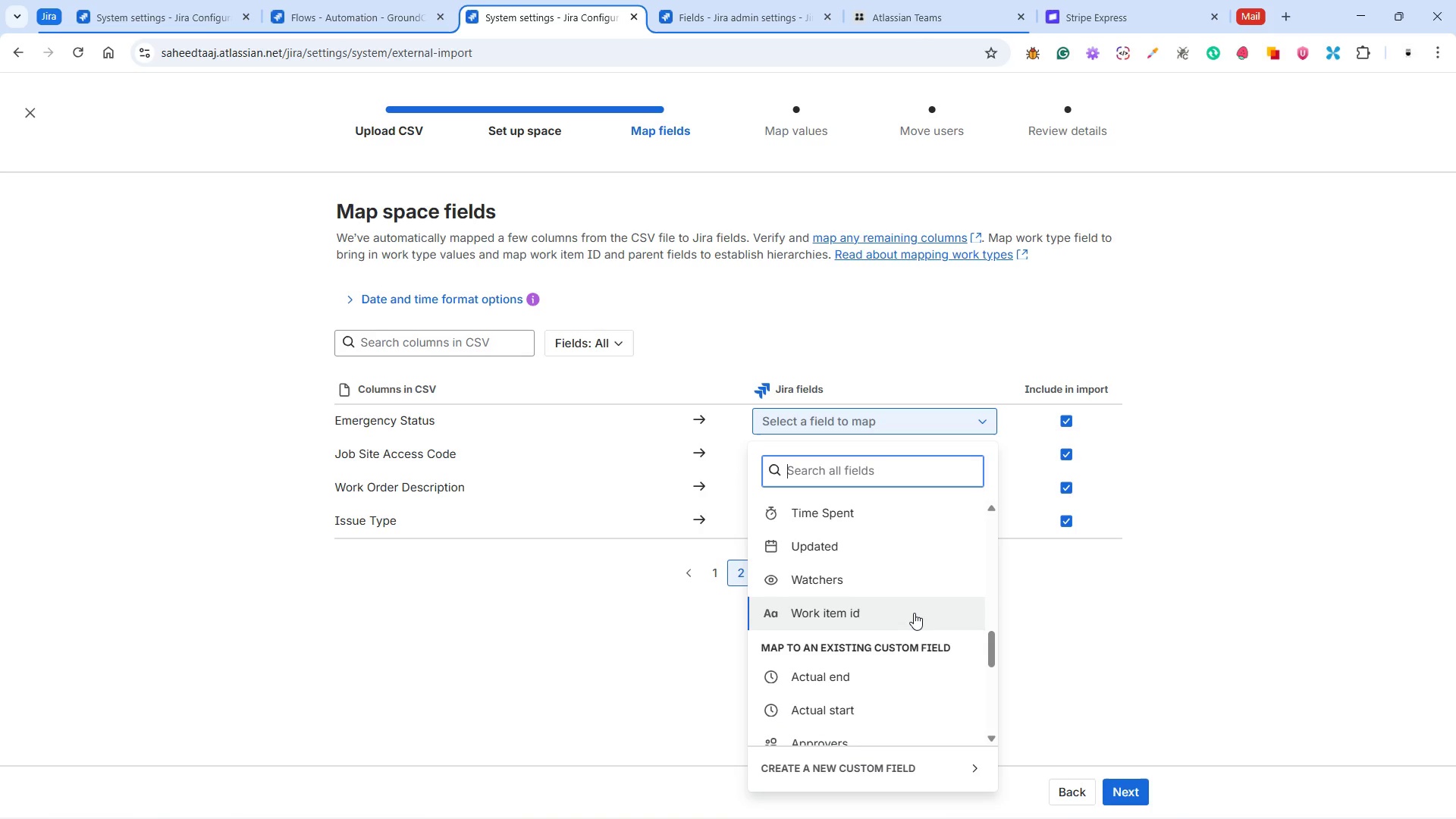 
scroll: coordinate [914, 613], scroll_direction: up, amount: 9.0
 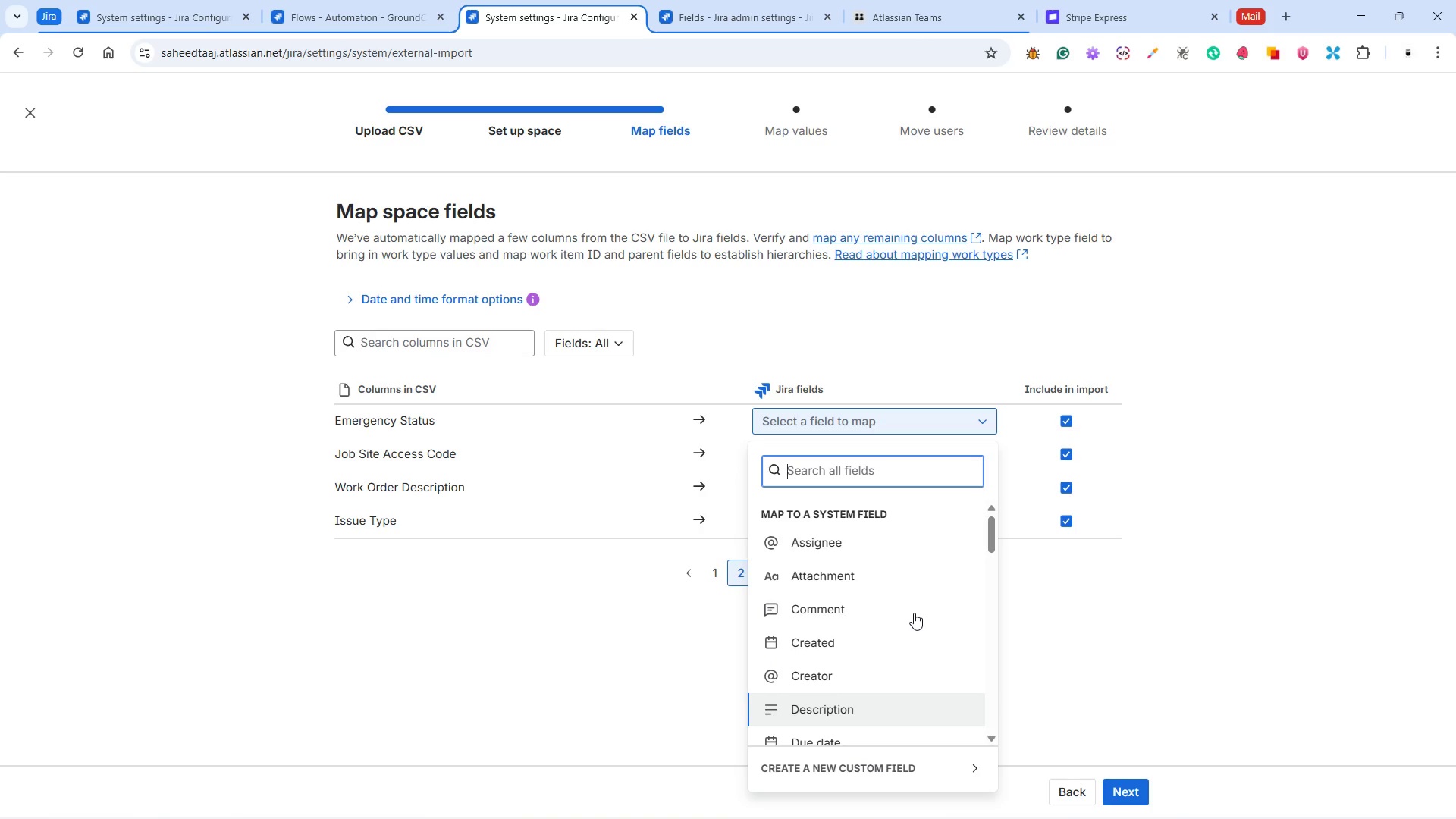 
scroll: coordinate [914, 613], scroll_direction: down, amount: 4.0
 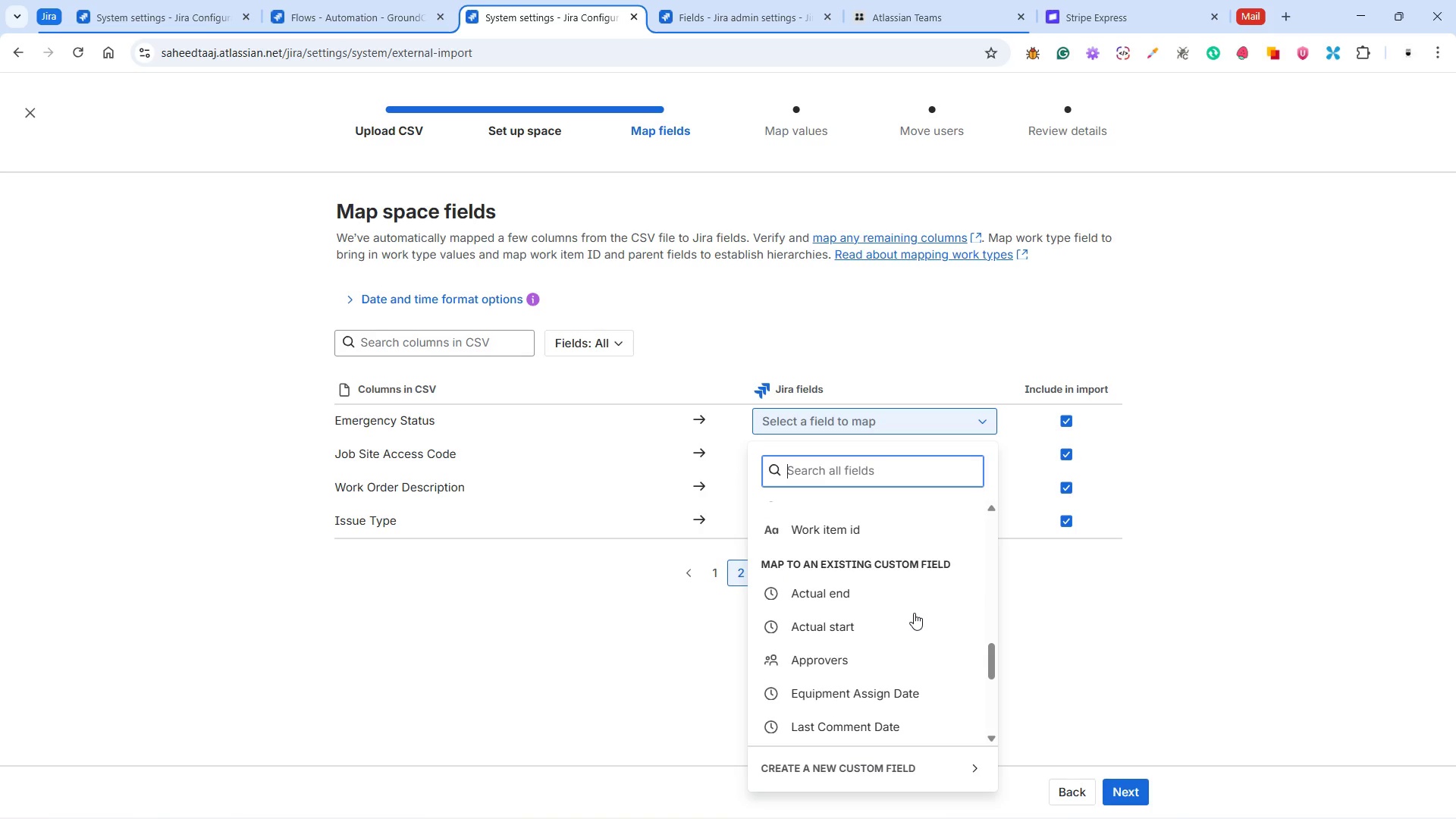 
scroll: coordinate [914, 613], scroll_direction: up, amount: 1.0
 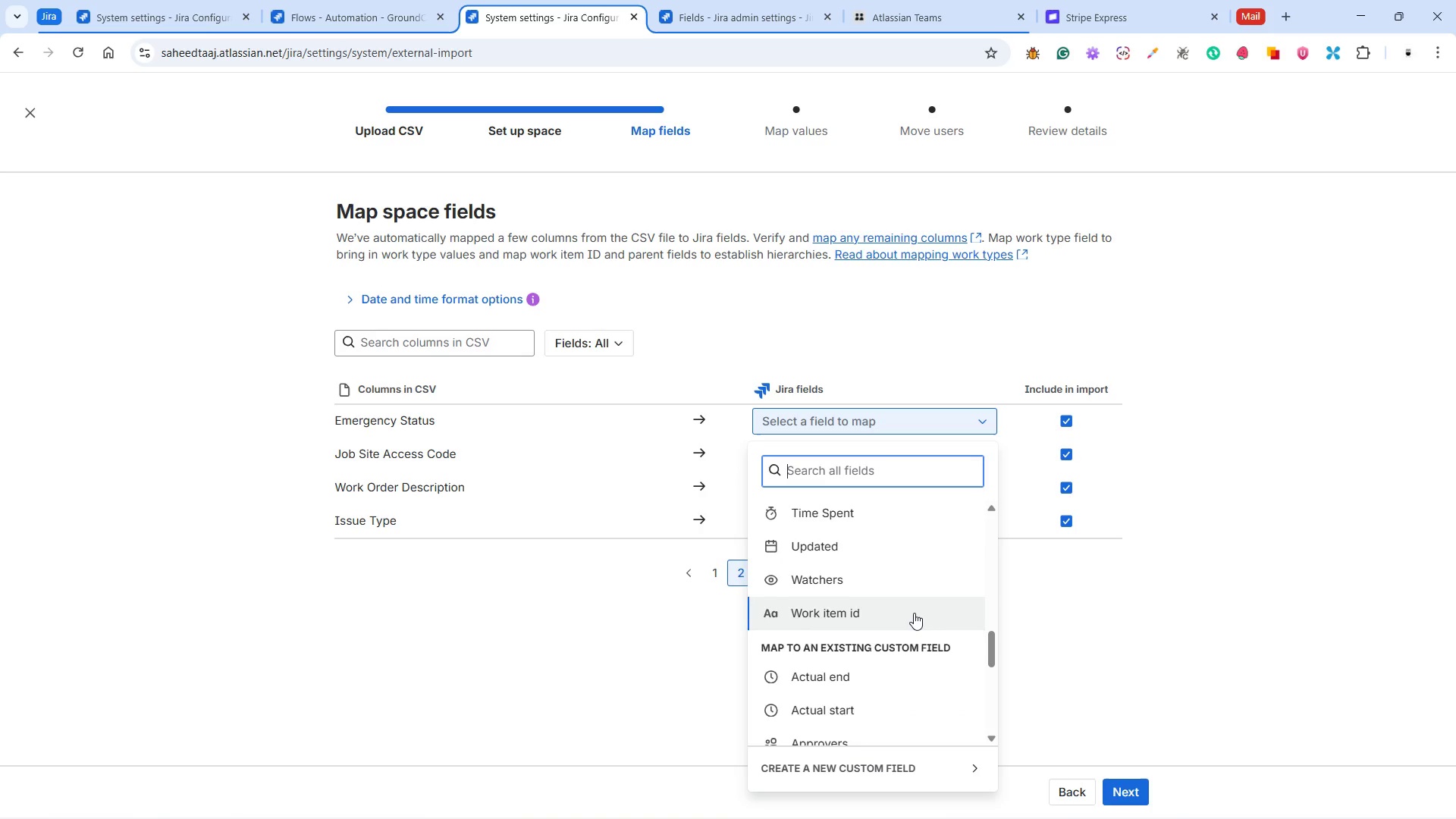 
scroll: coordinate [914, 613], scroll_direction: down, amount: 1.0
 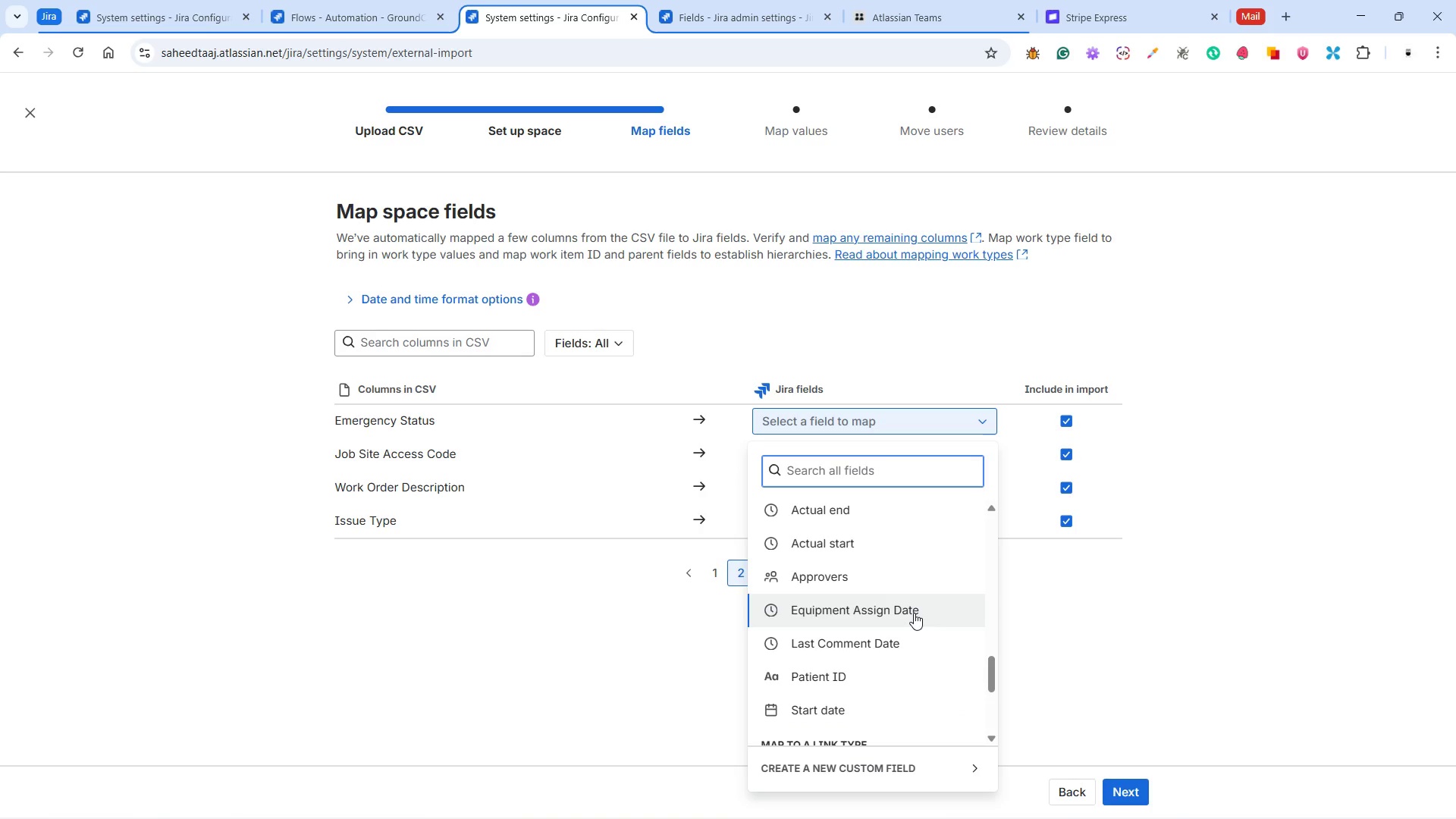 
scroll: coordinate [914, 613], scroll_direction: up, amount: 20.0
 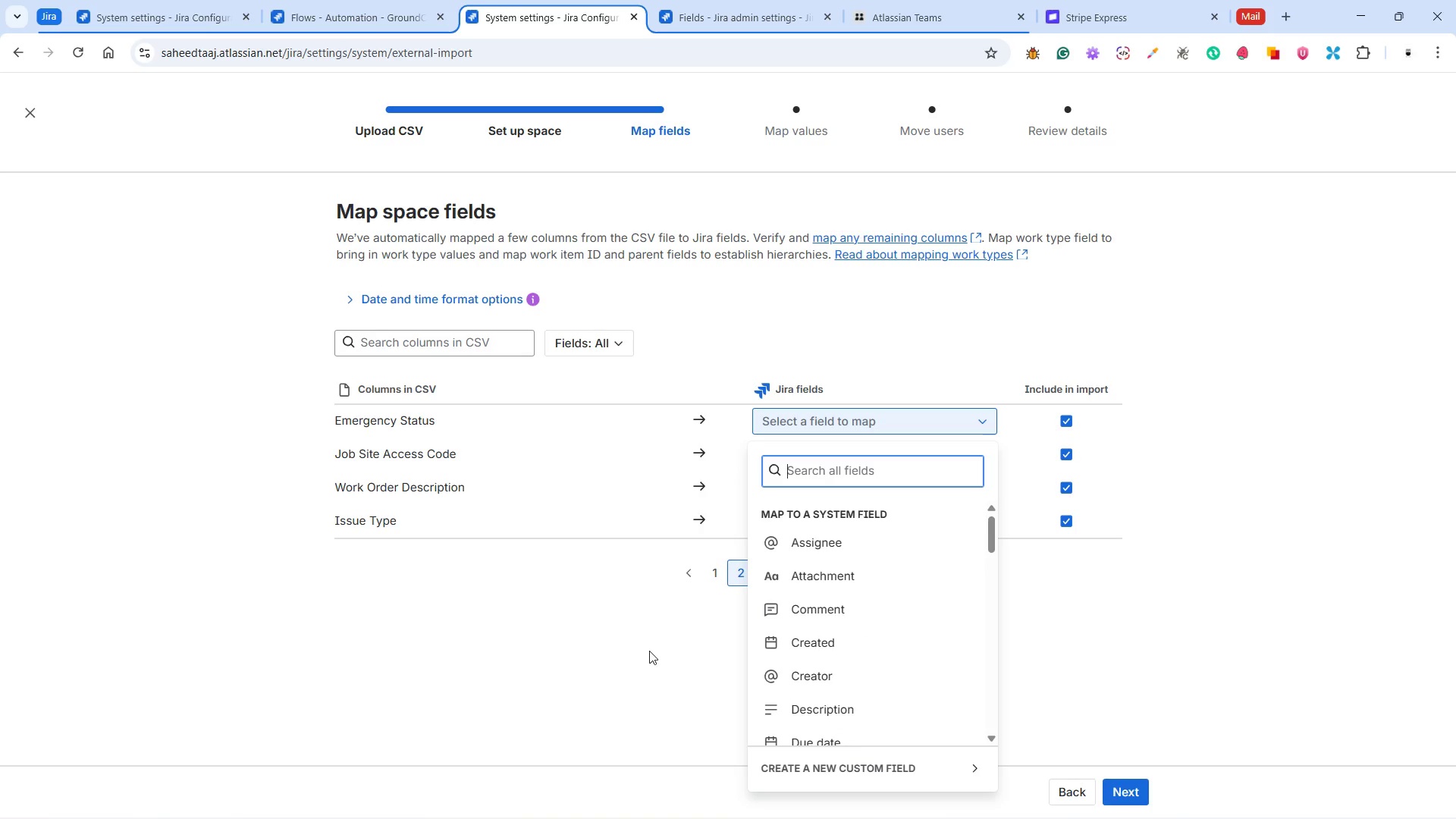 
left_click([648, 651])
 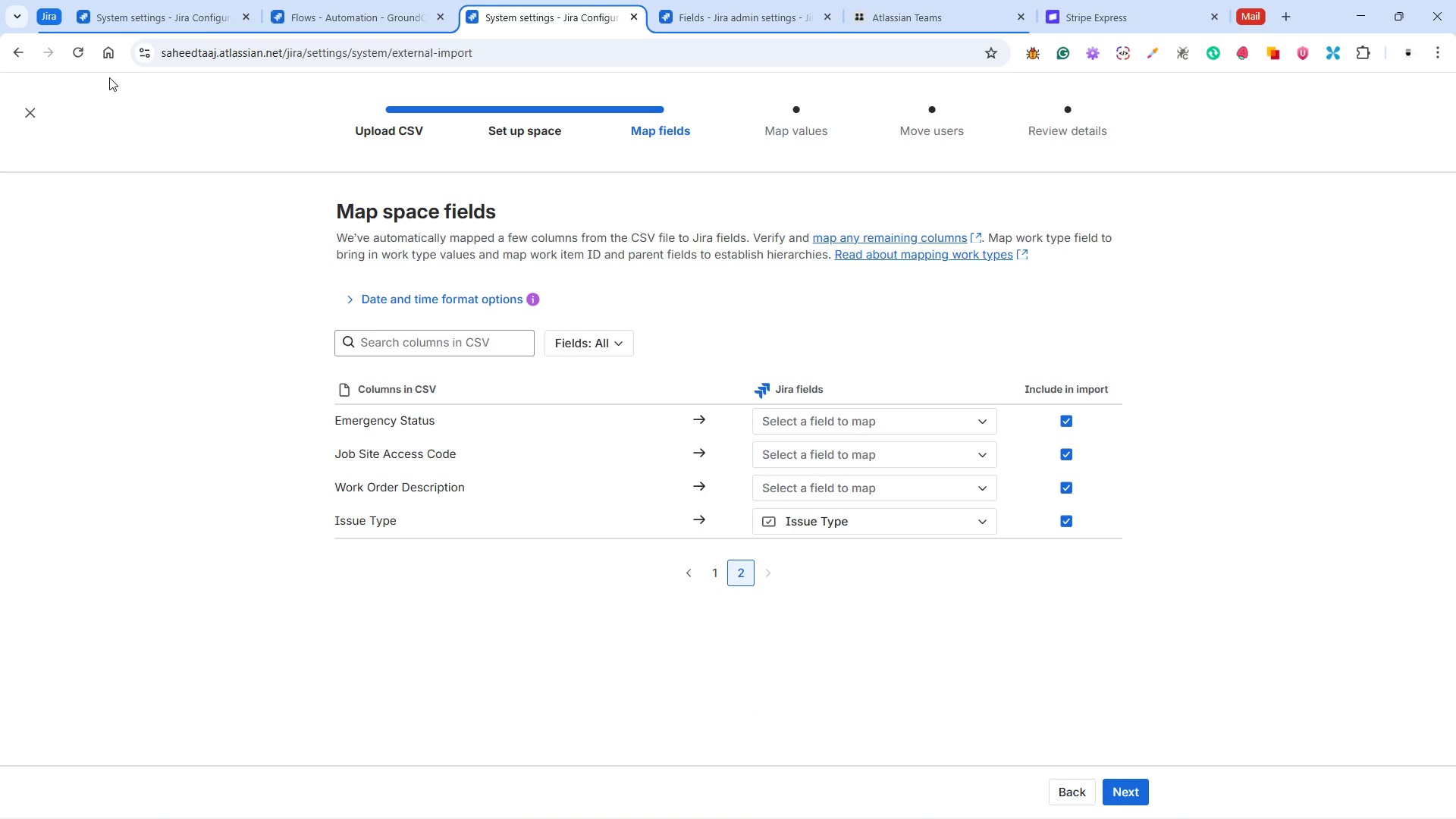 
left_click([74, 48])
 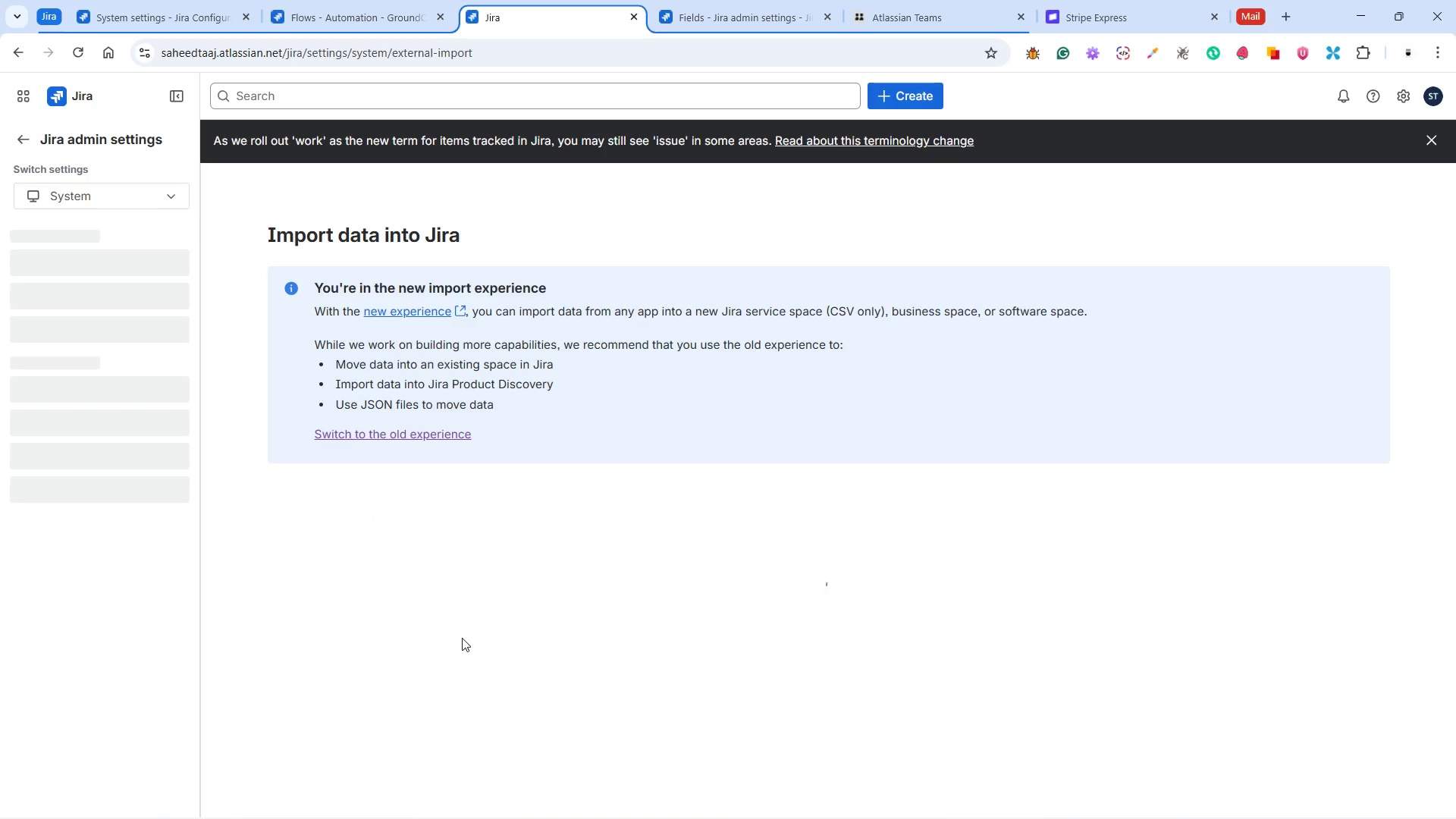 
wait(5.7)
 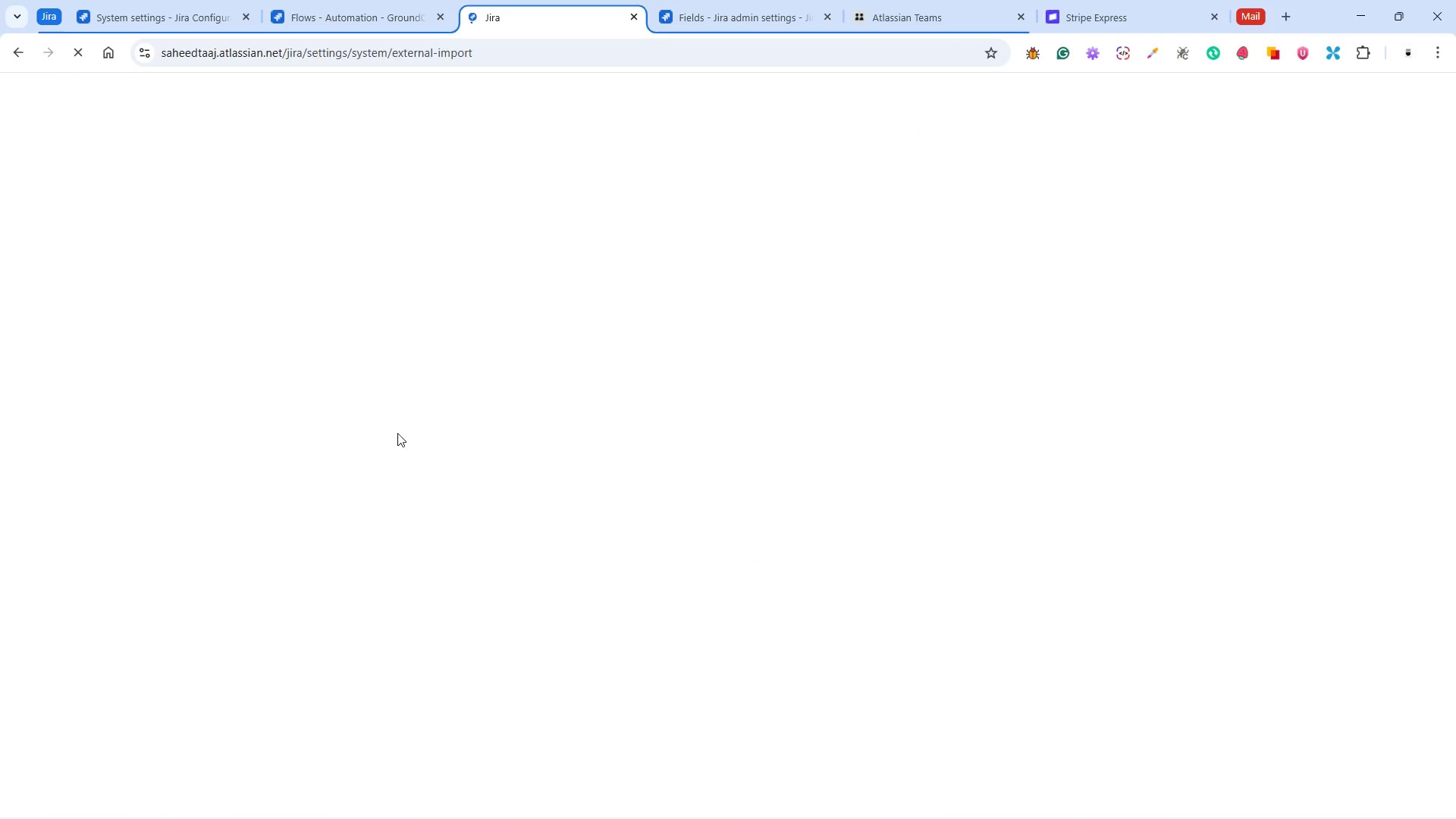 
scroll: coordinate [405, 681], scroll_direction: down, amount: 5.0
 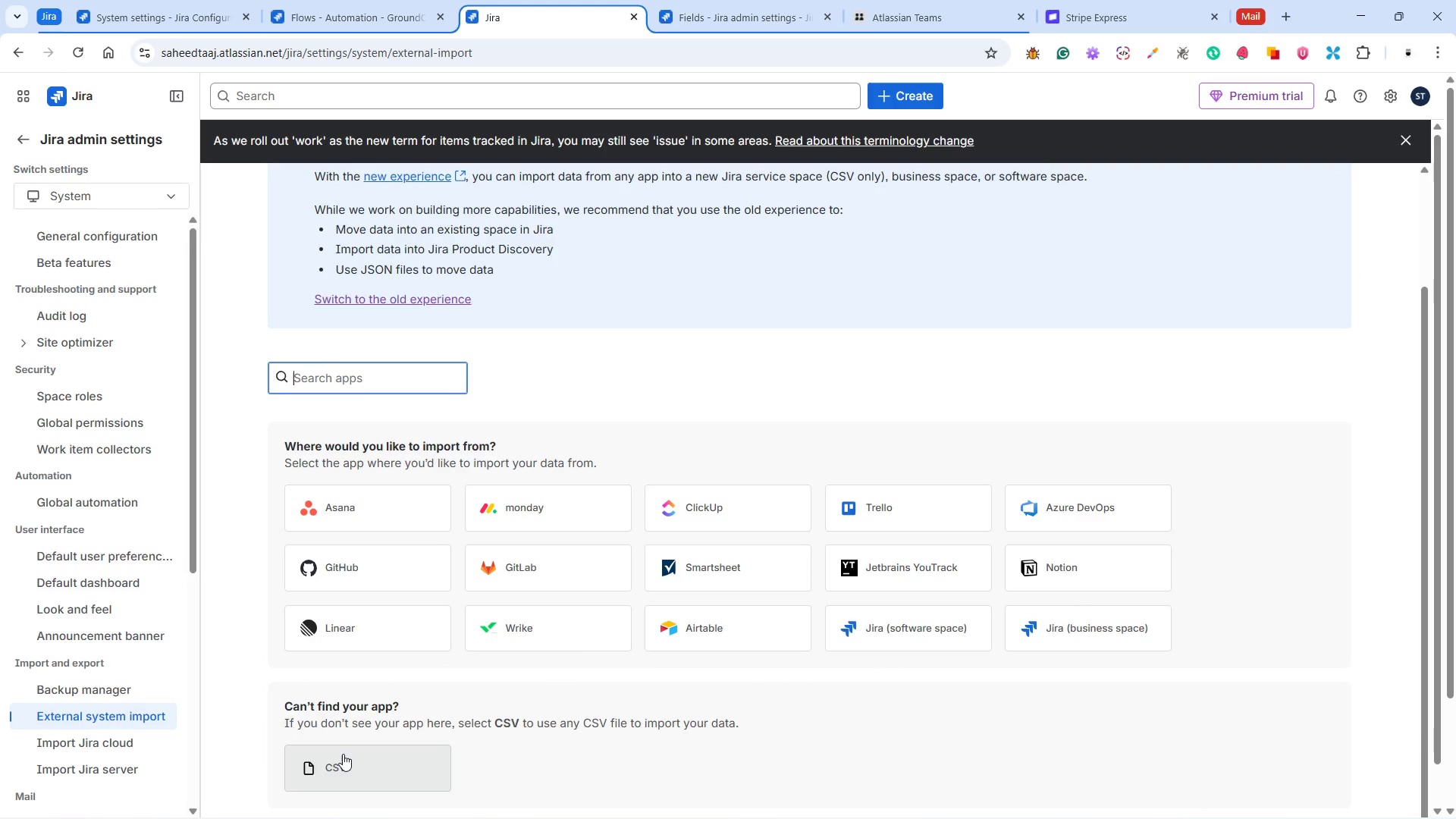 
left_click([343, 754])
 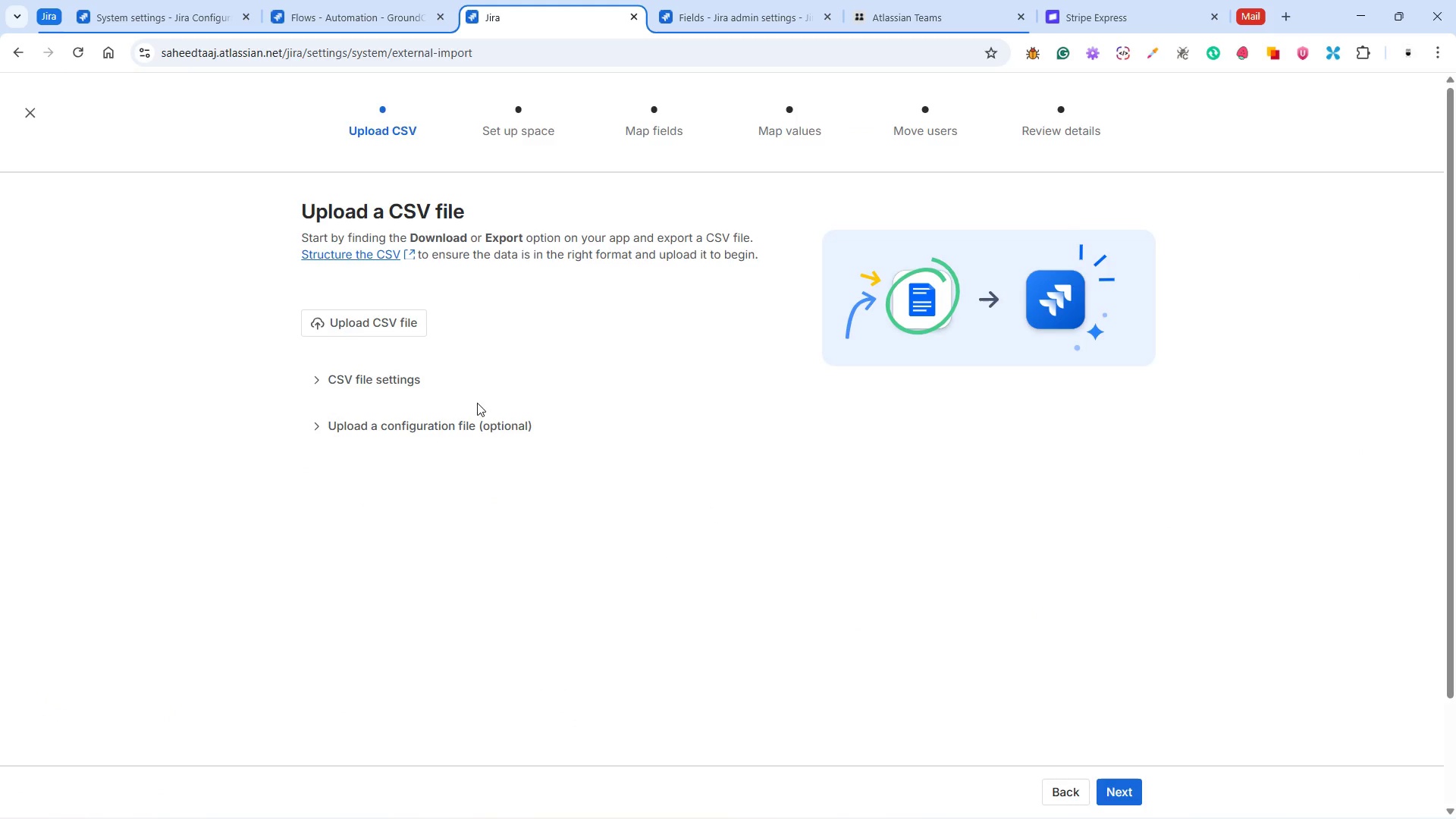 
left_click([354, 313])
 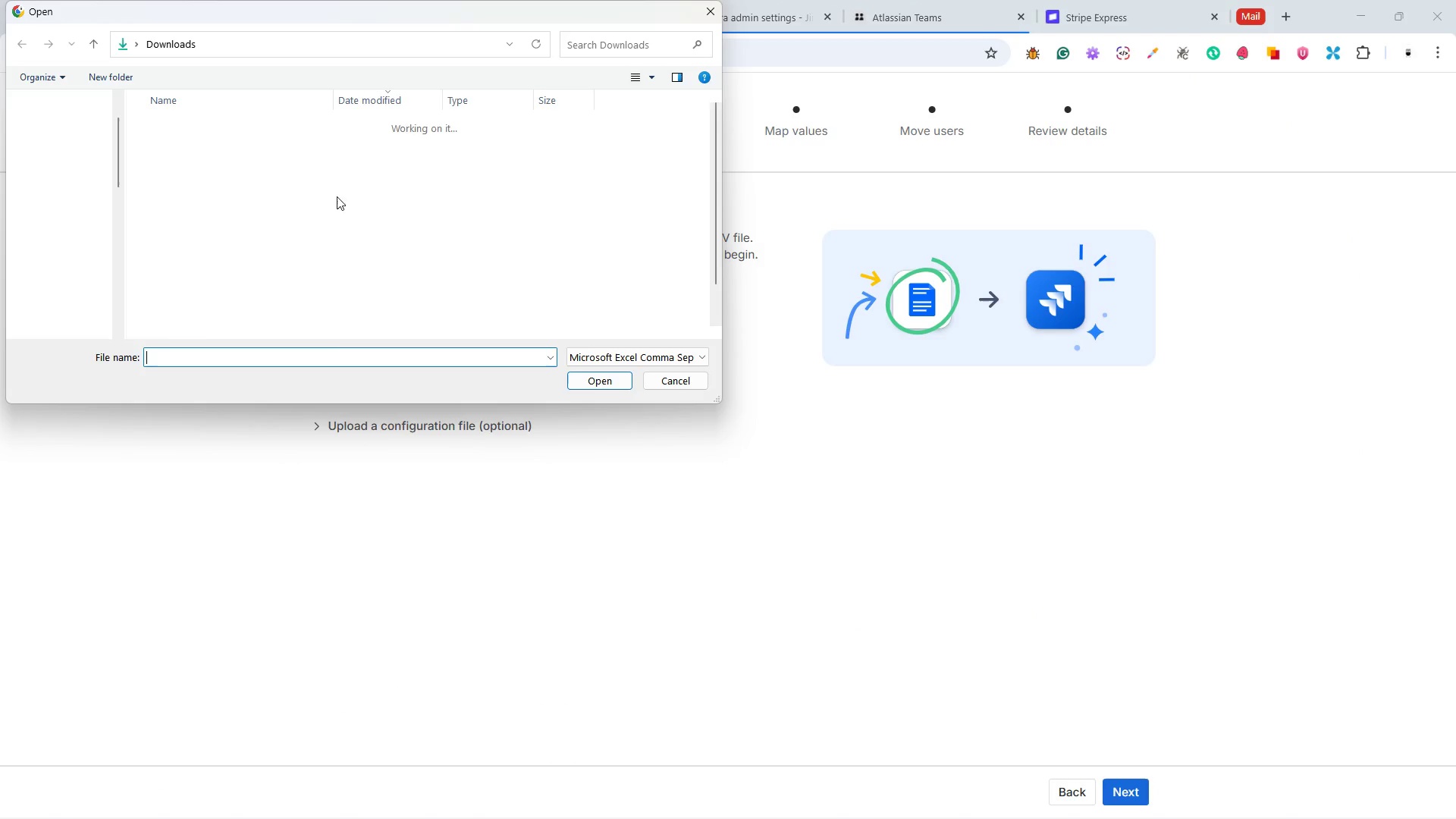 
left_click([234, 141])
 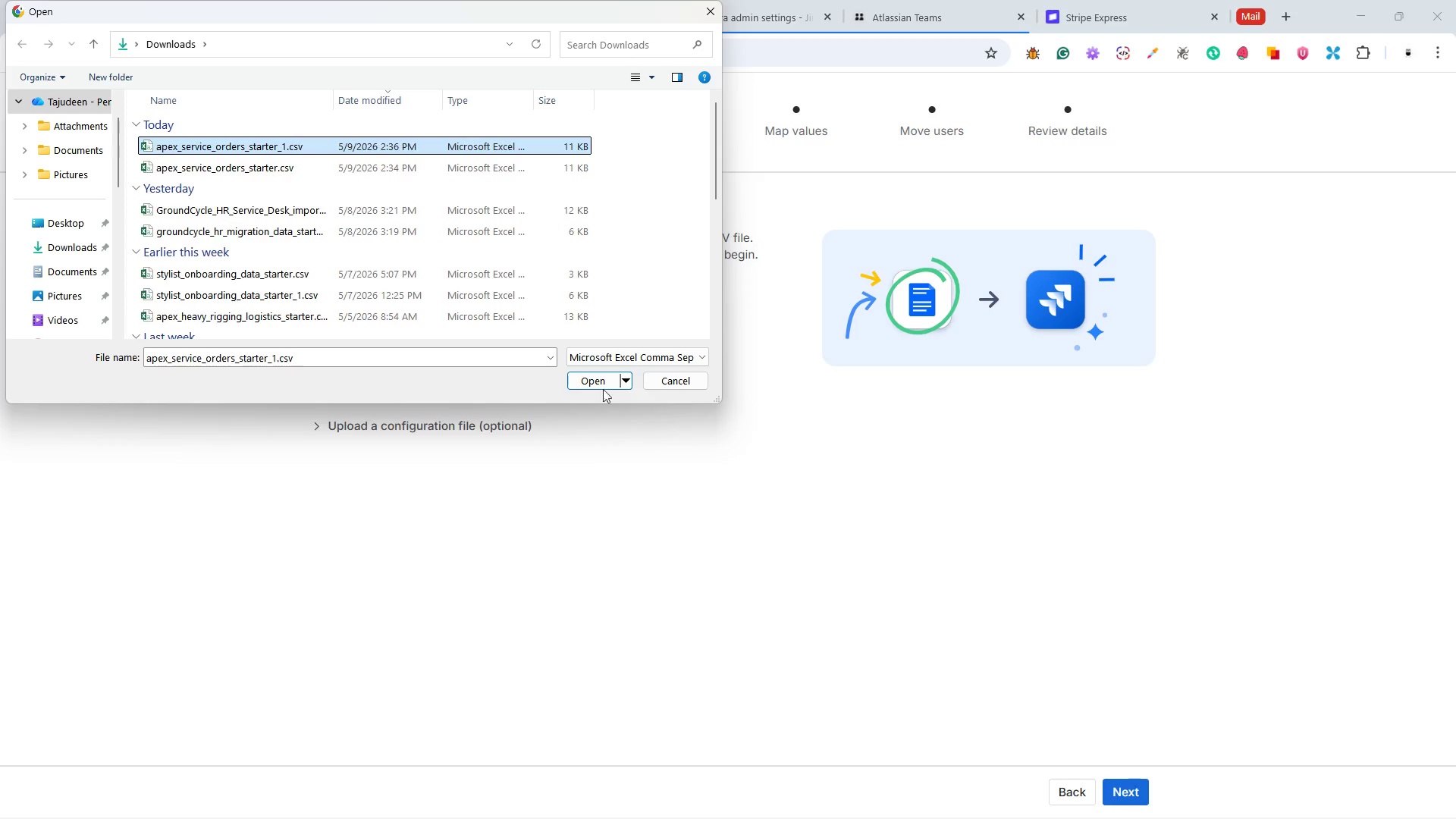 
left_click([589, 381])
 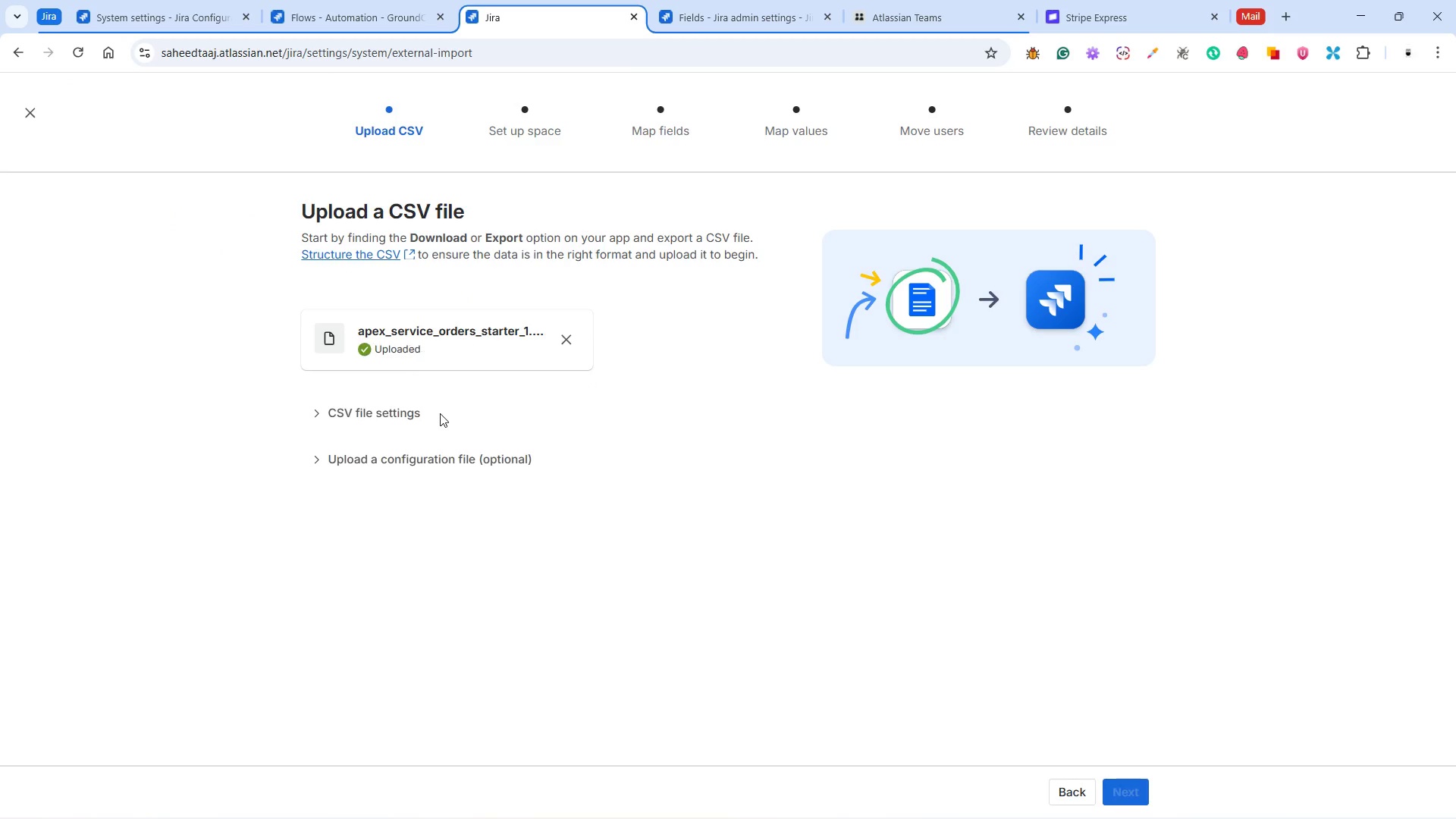 
left_click([1122, 789])
 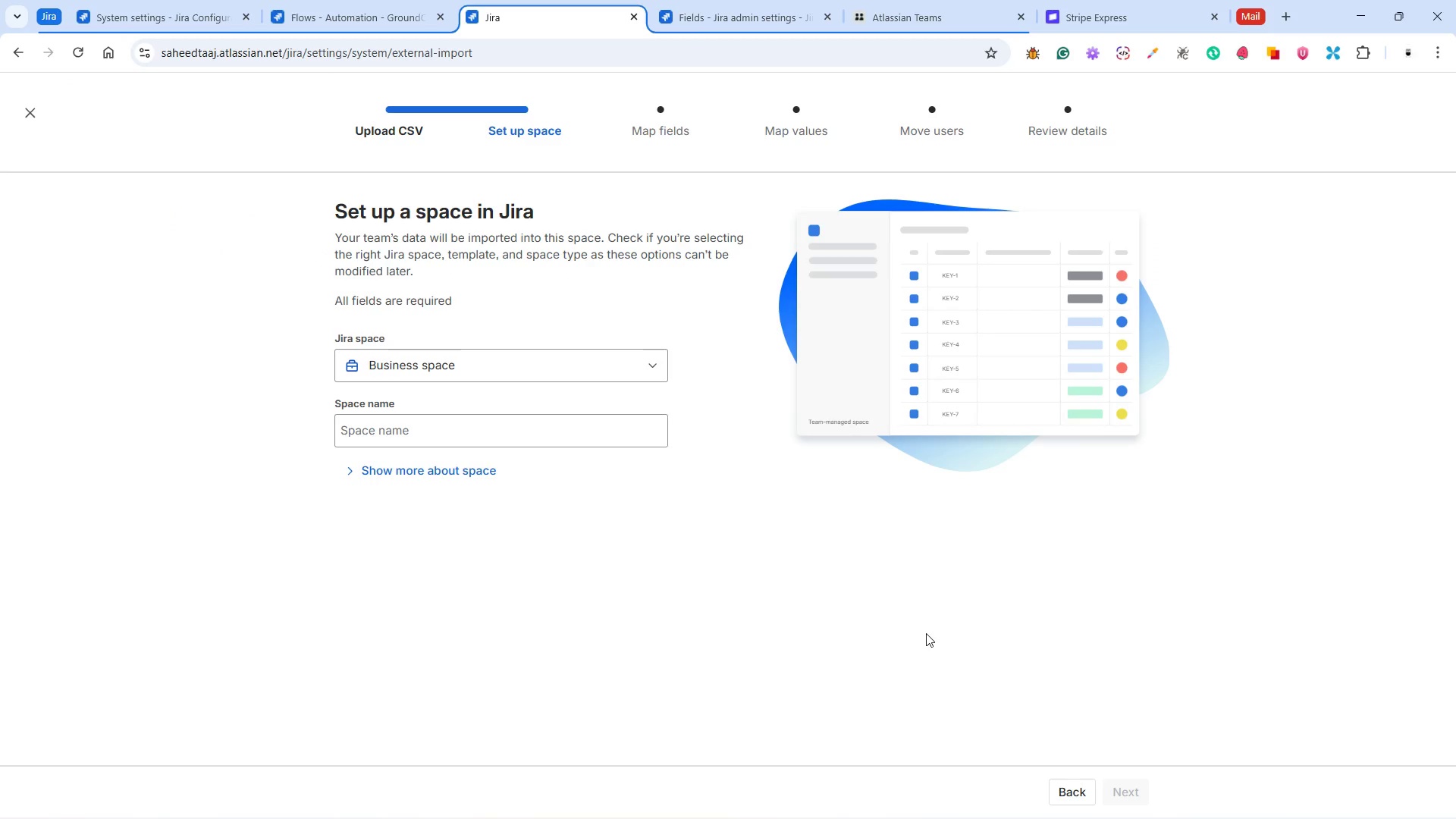 
wait(11.52)
 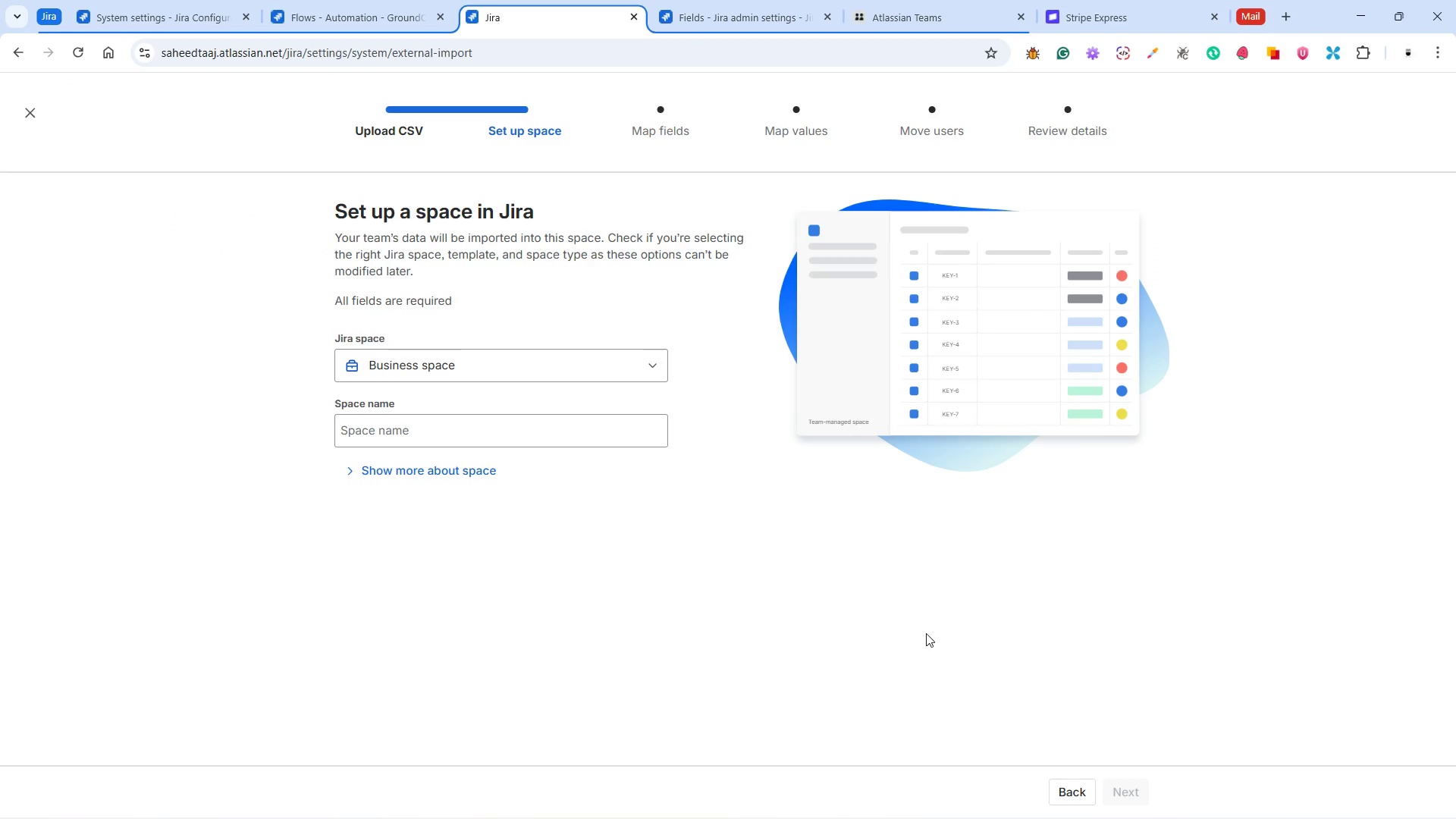 
left_click([383, 437])
 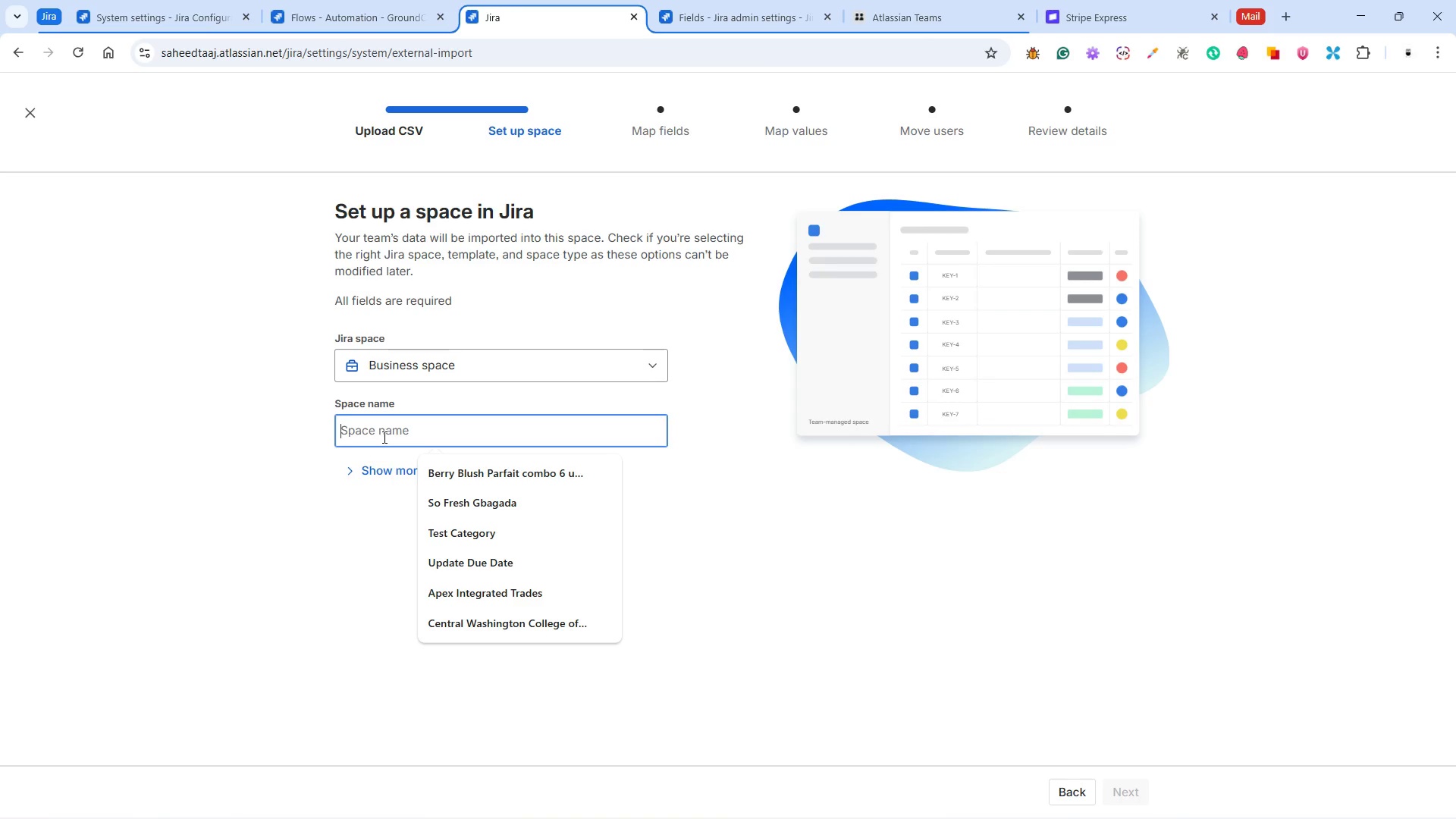 
type(Apex)
 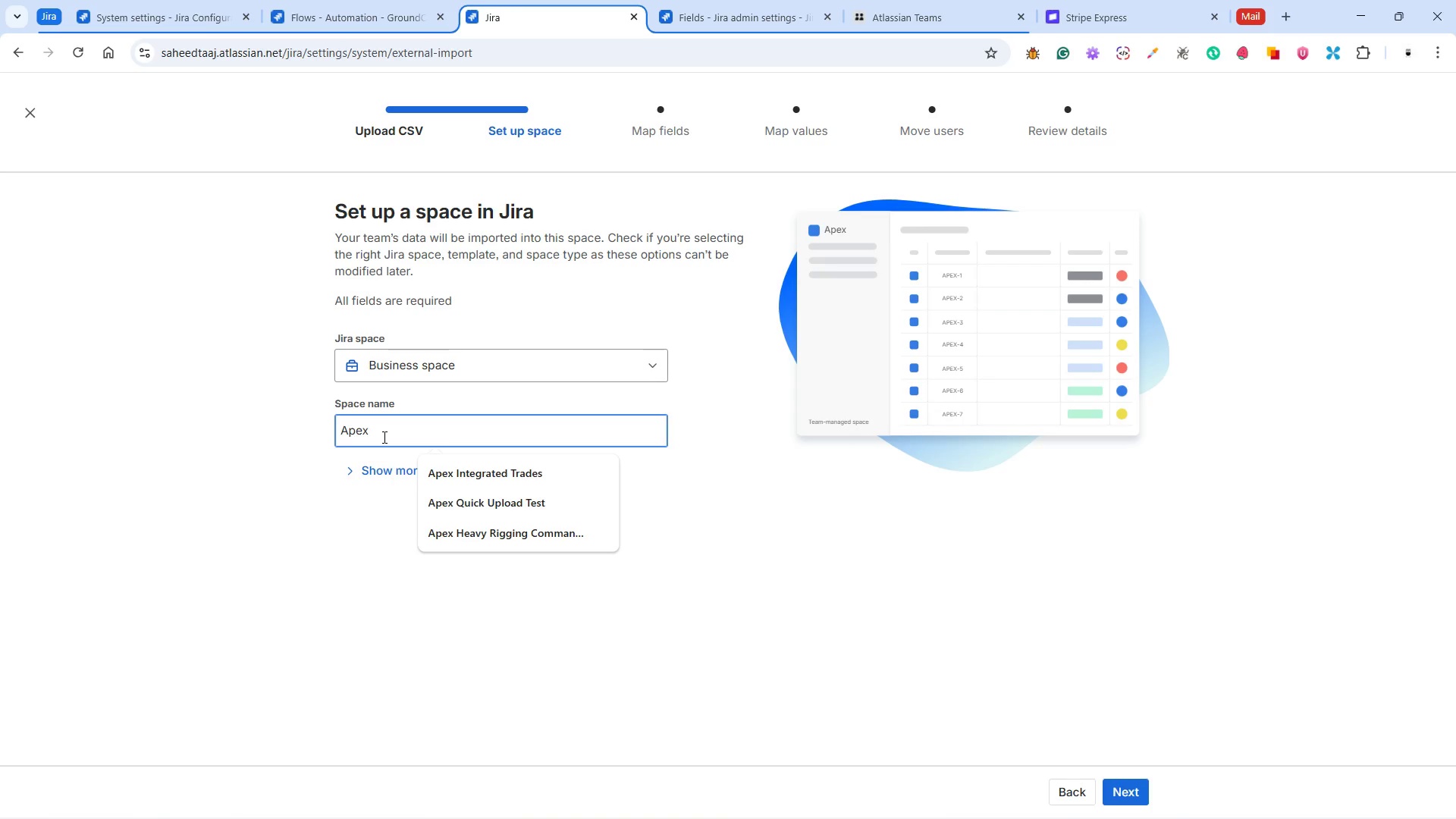 
wait(10.06)
 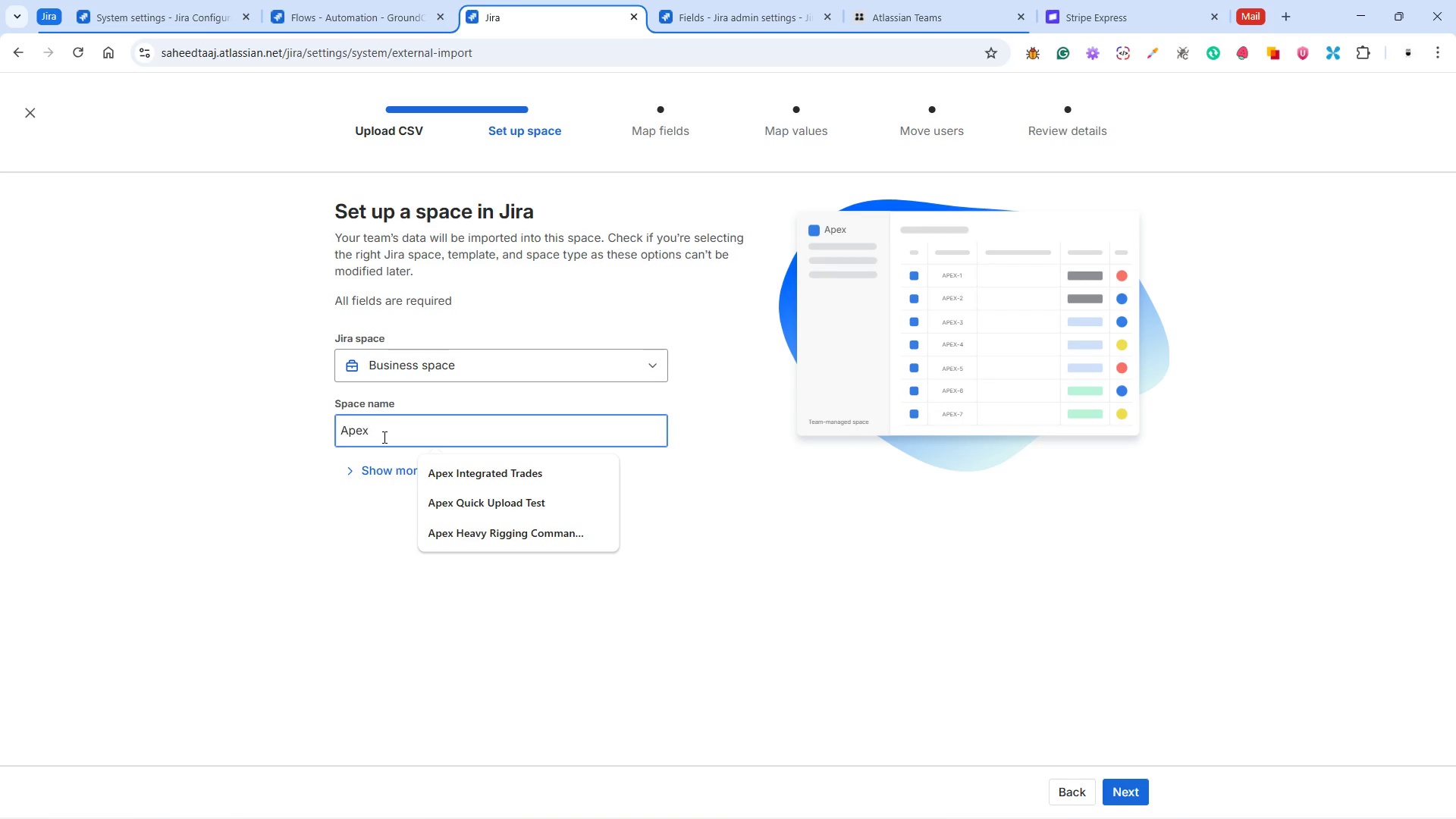 
left_click([474, 472])
 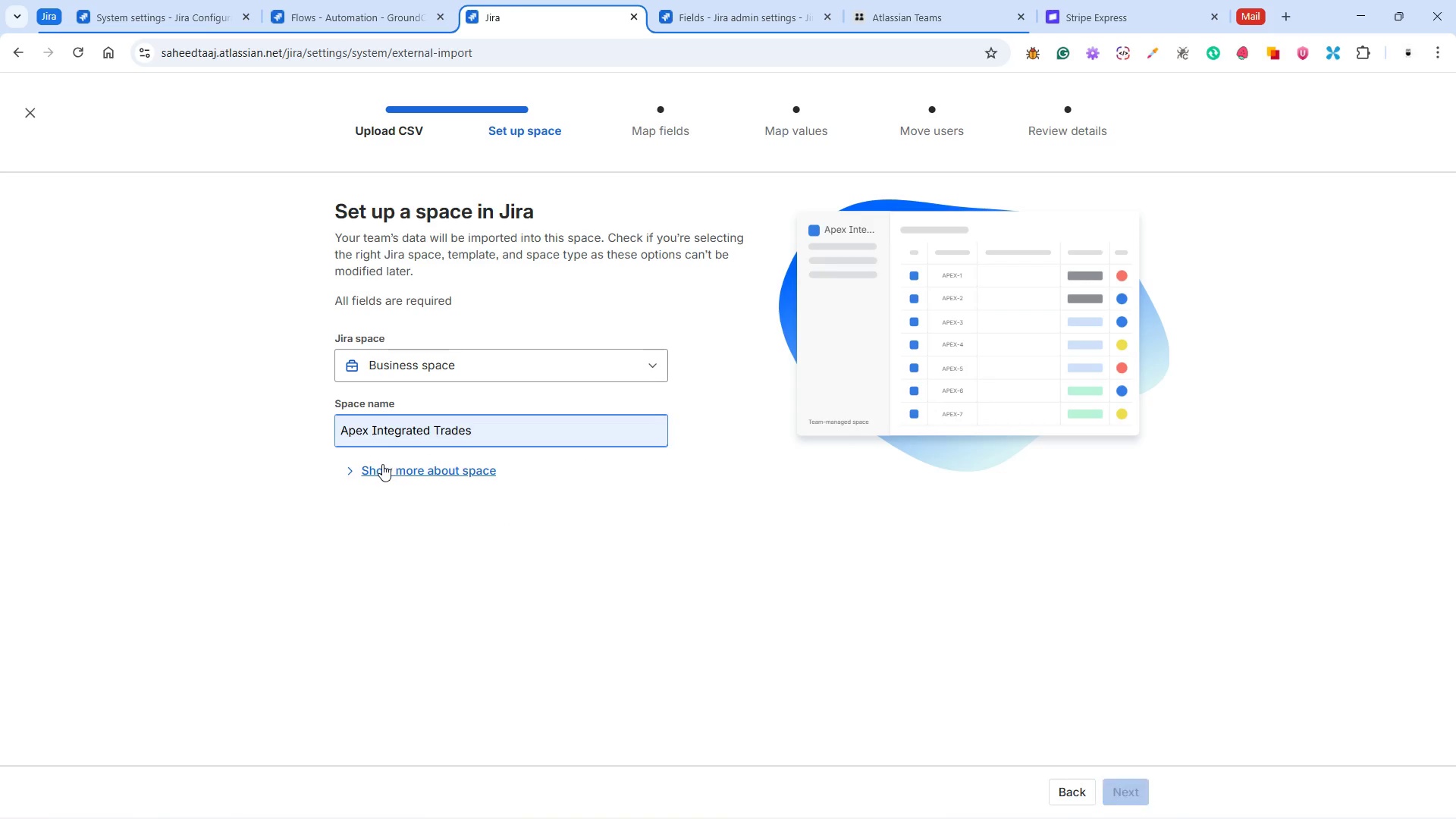 
left_click([382, 464])
 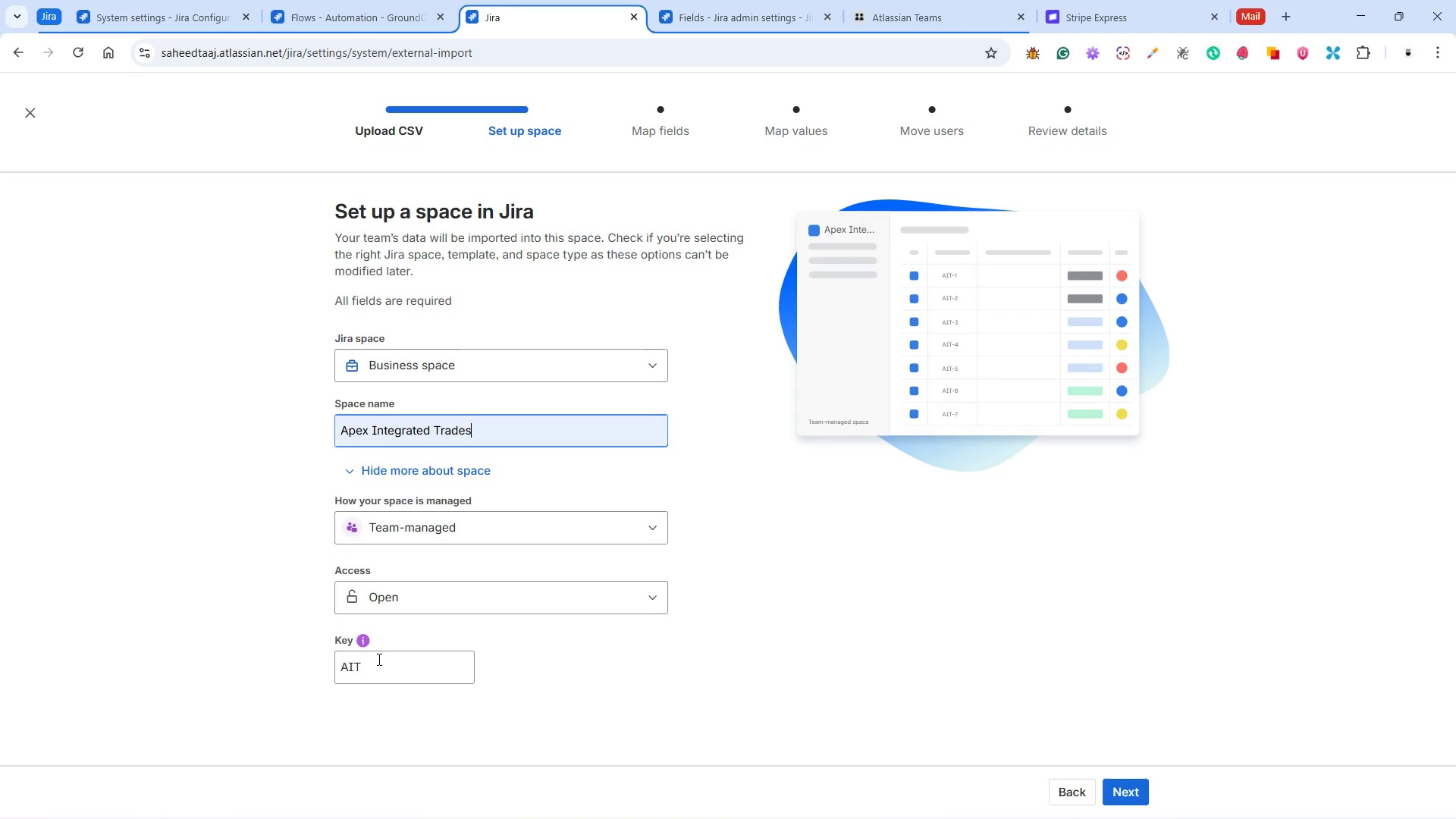 
left_click([372, 673])
 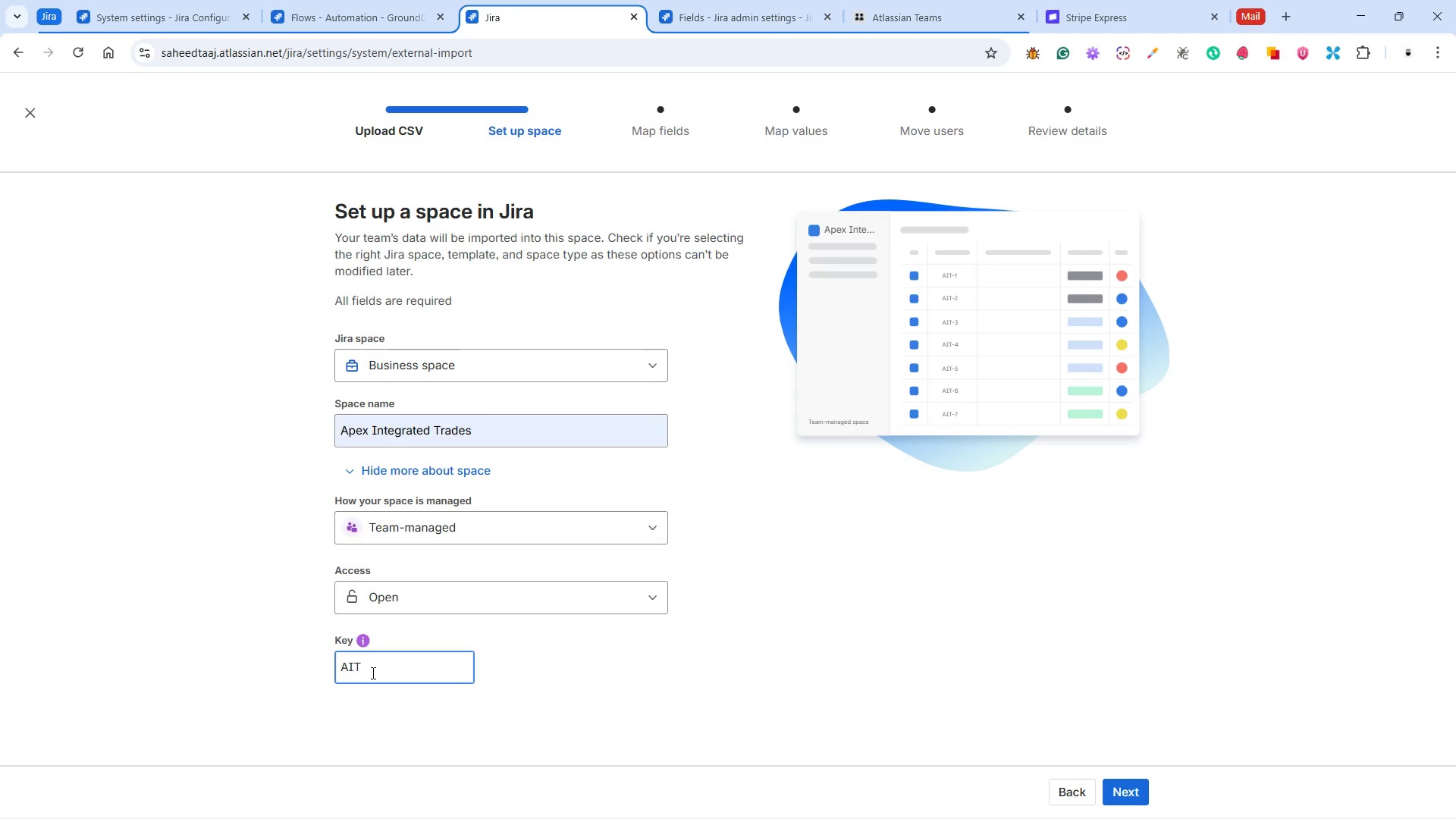 
key(Backspace)
 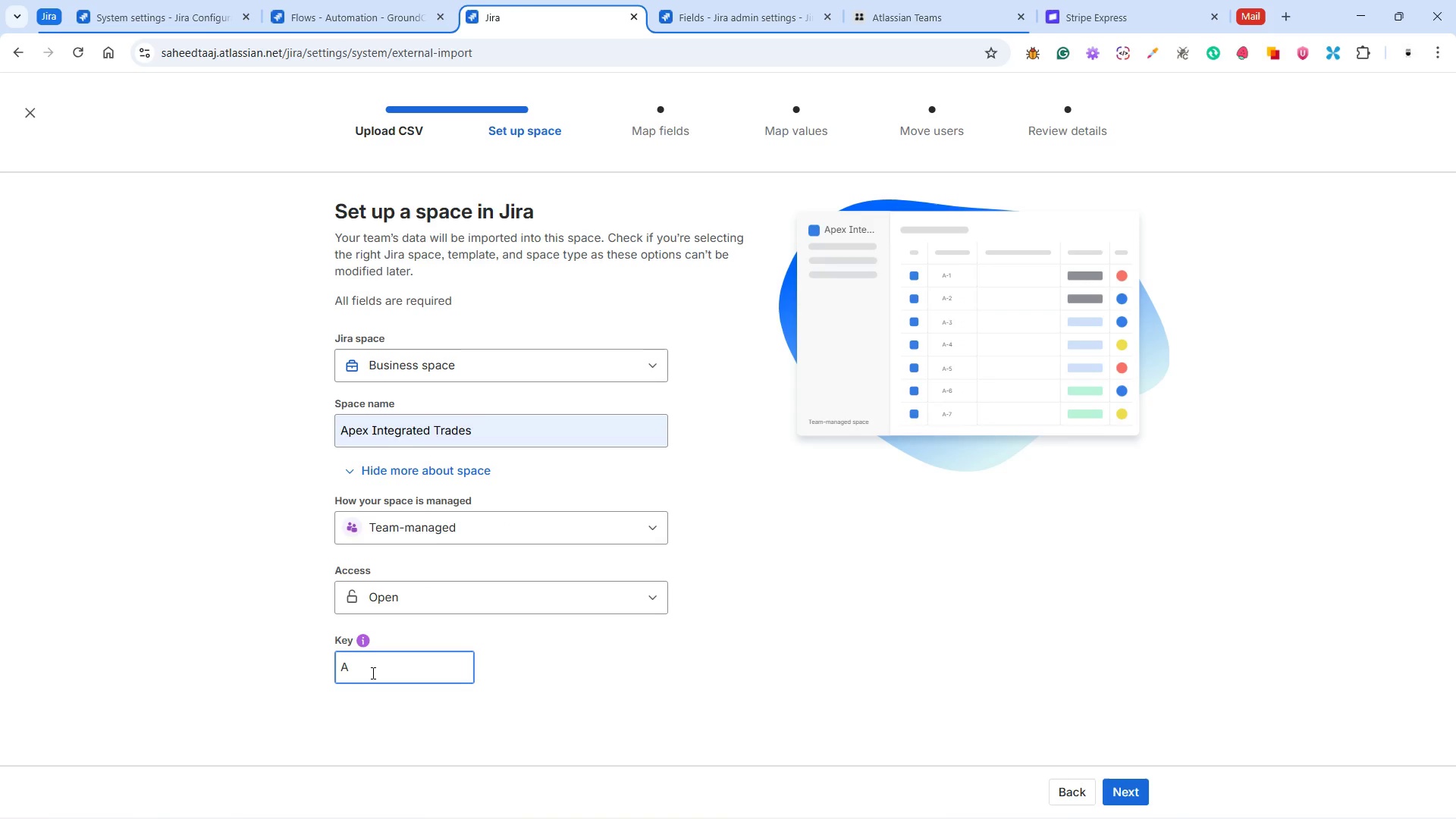 
key(Backspace)
 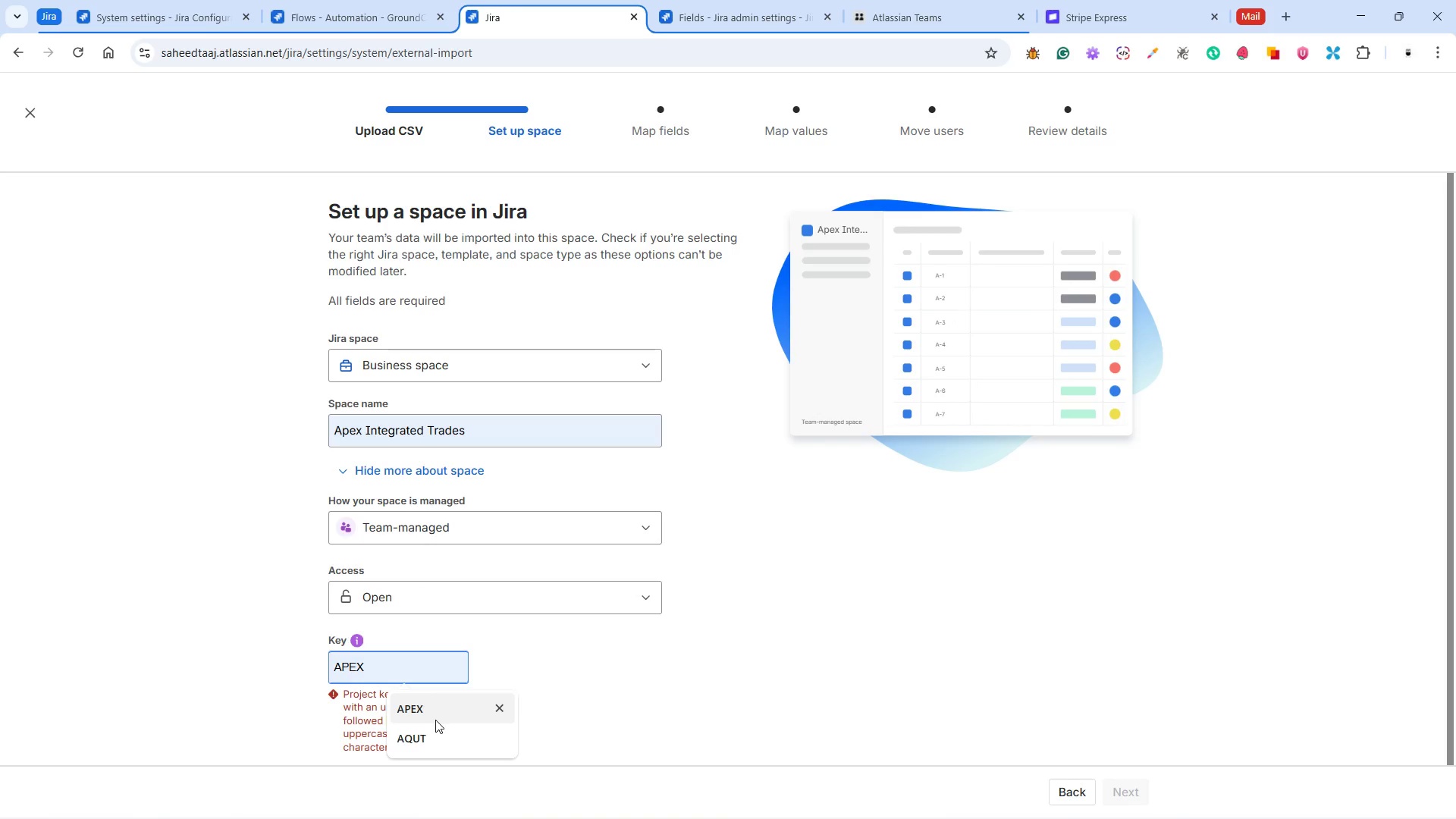 
left_click([435, 718])
 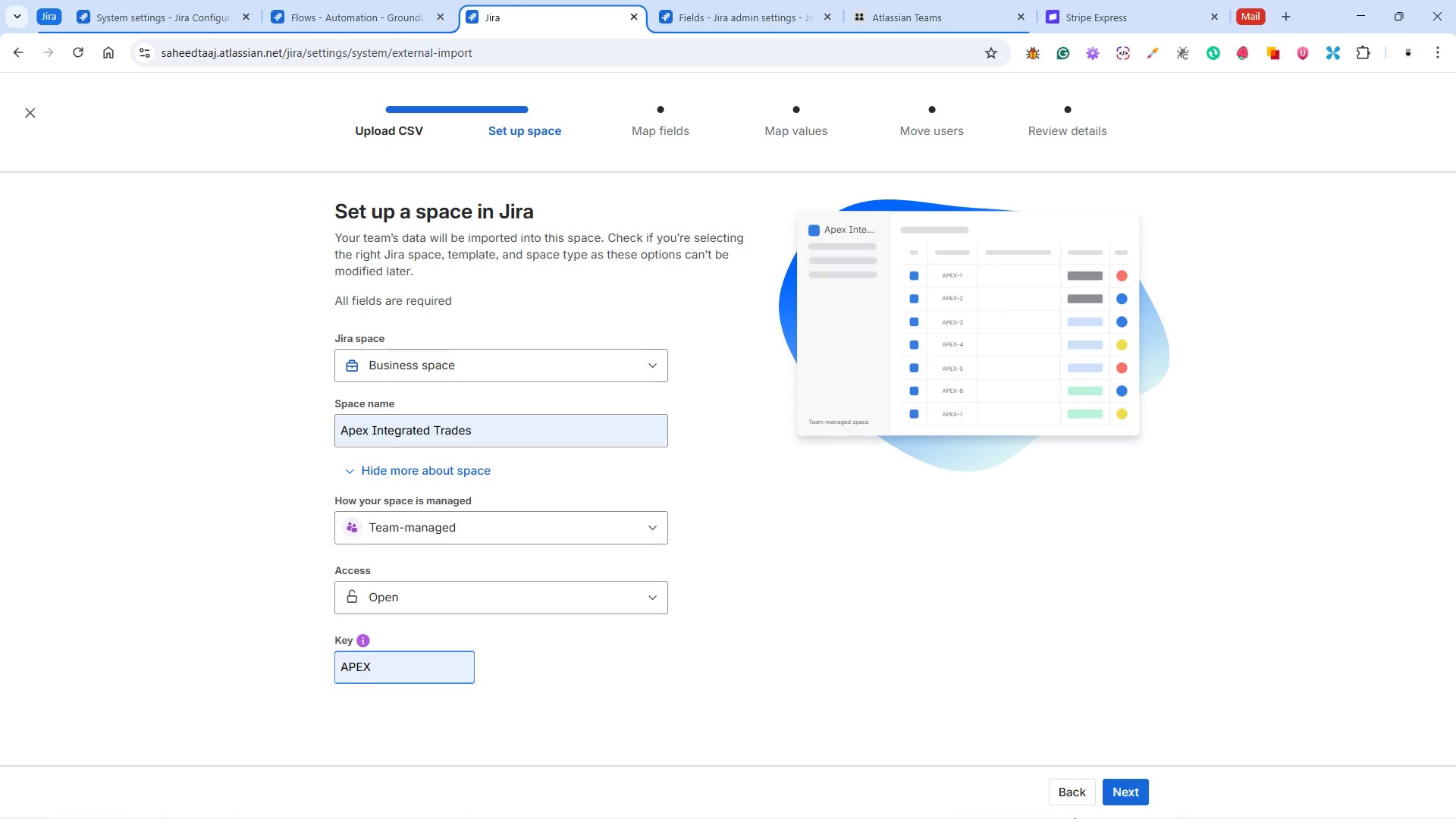 
left_click([1131, 780])
 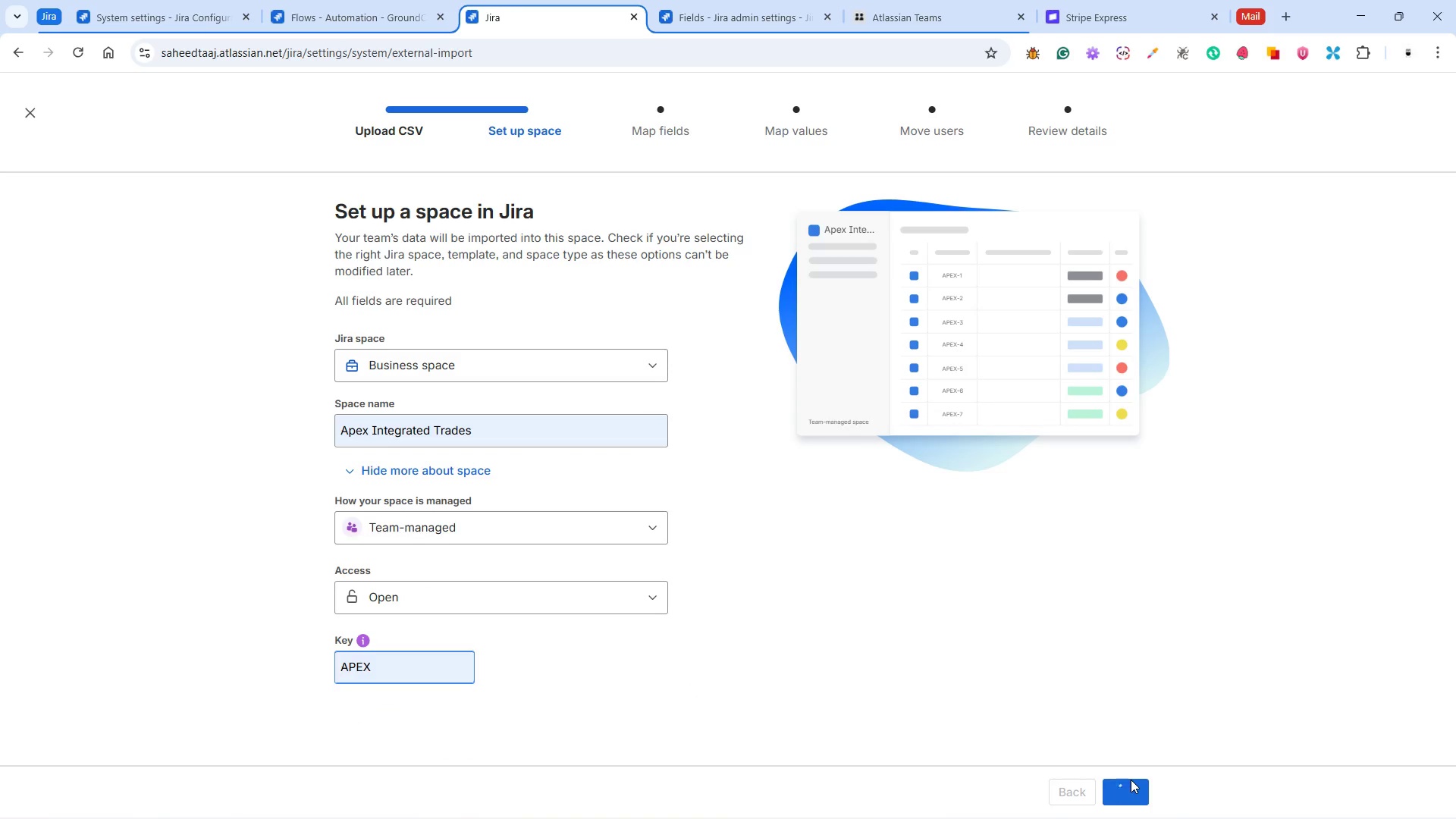 
mouse_move([1048, 764])
 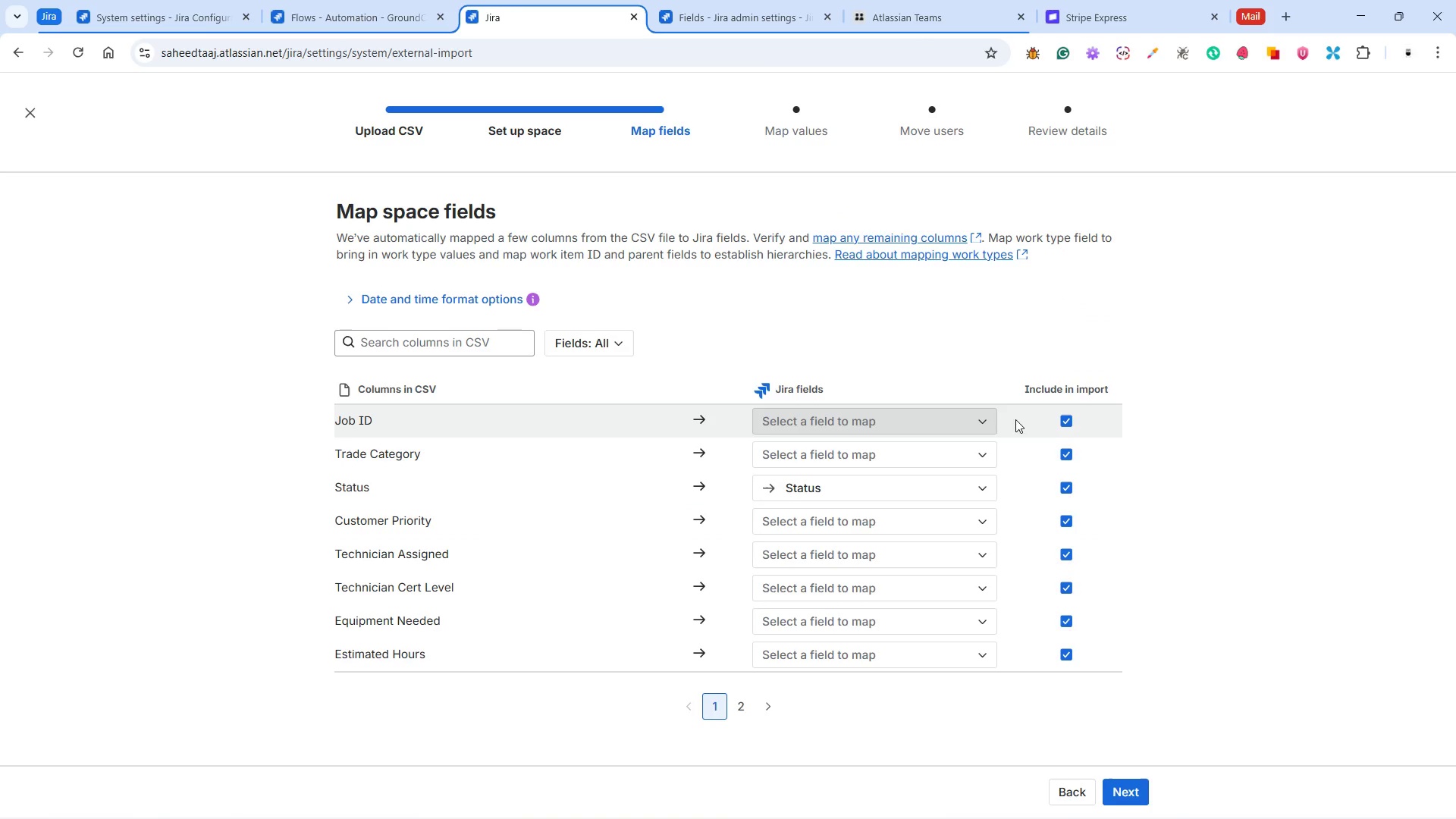 
left_click([1068, 418])
 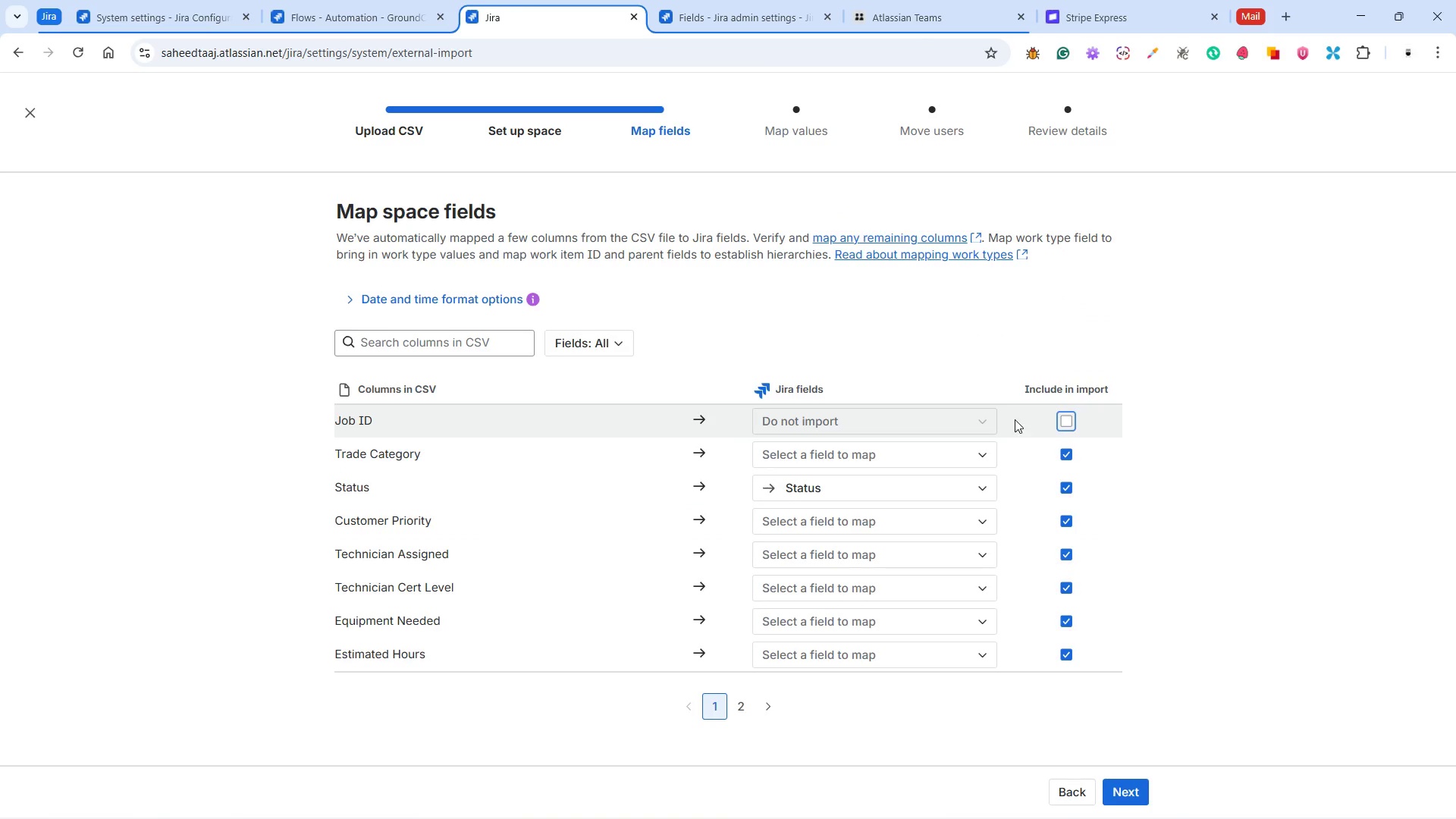 
left_click([982, 421])
 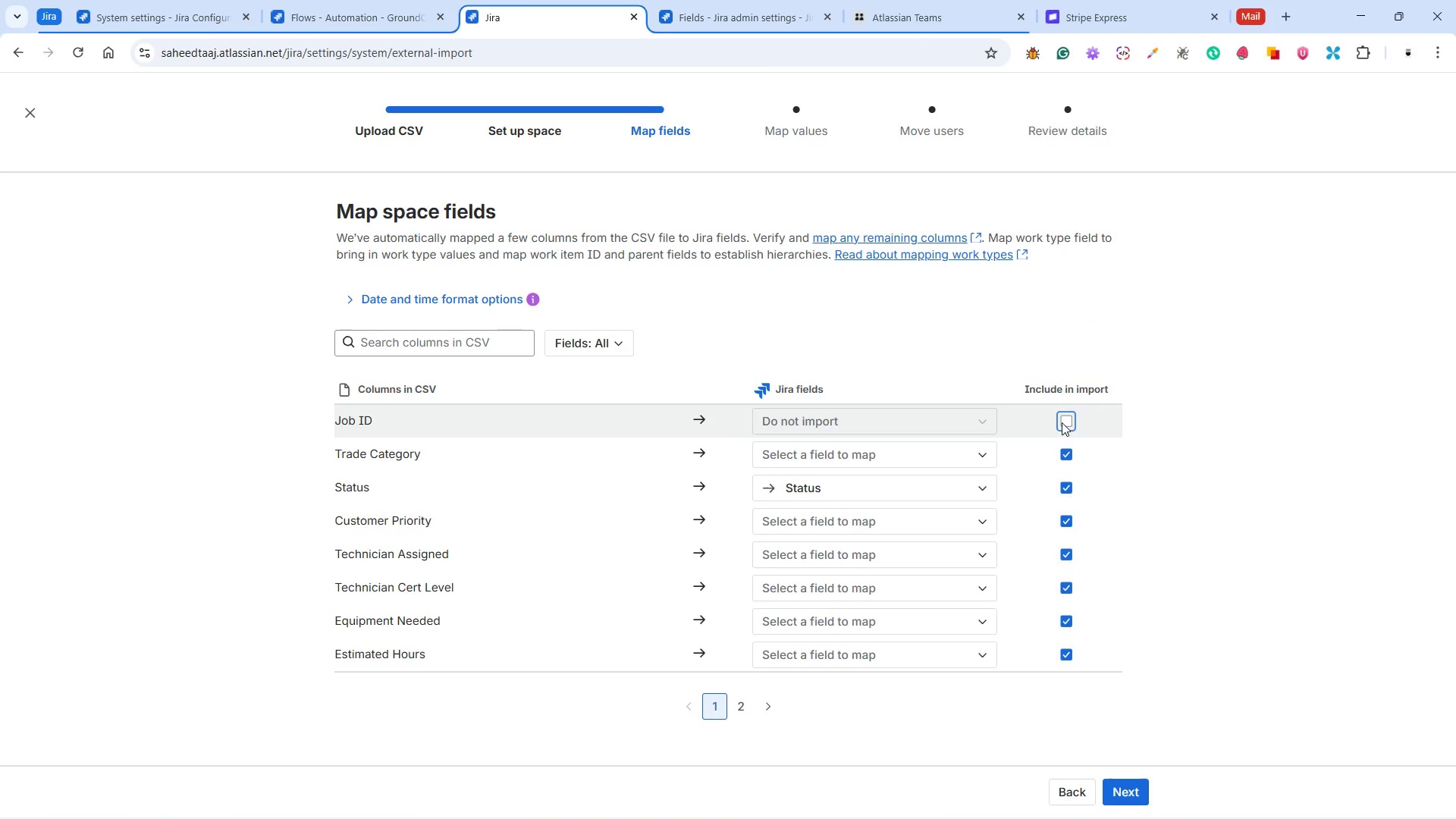 
left_click([1066, 420])
 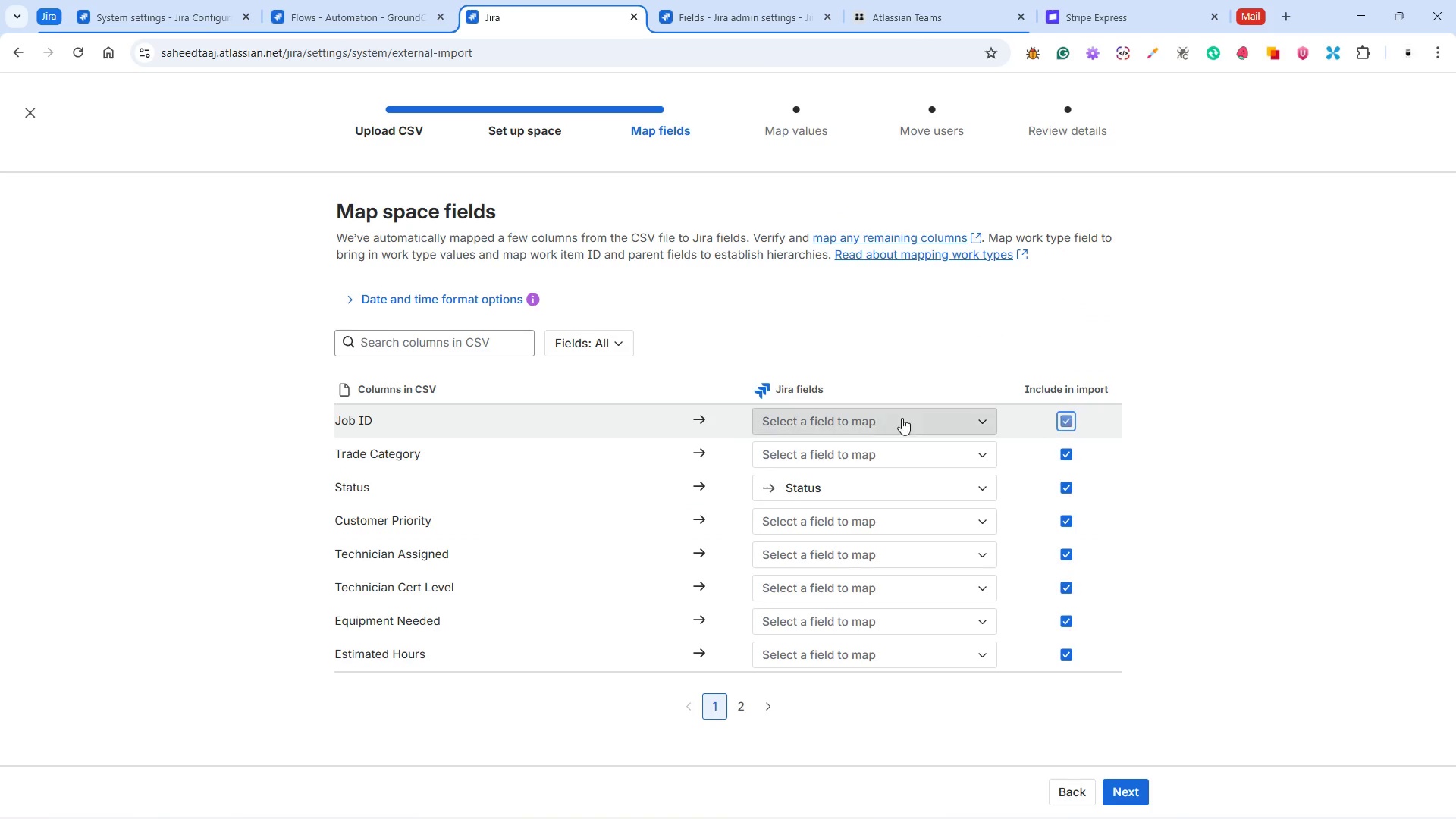 
mouse_move([887, 436])
 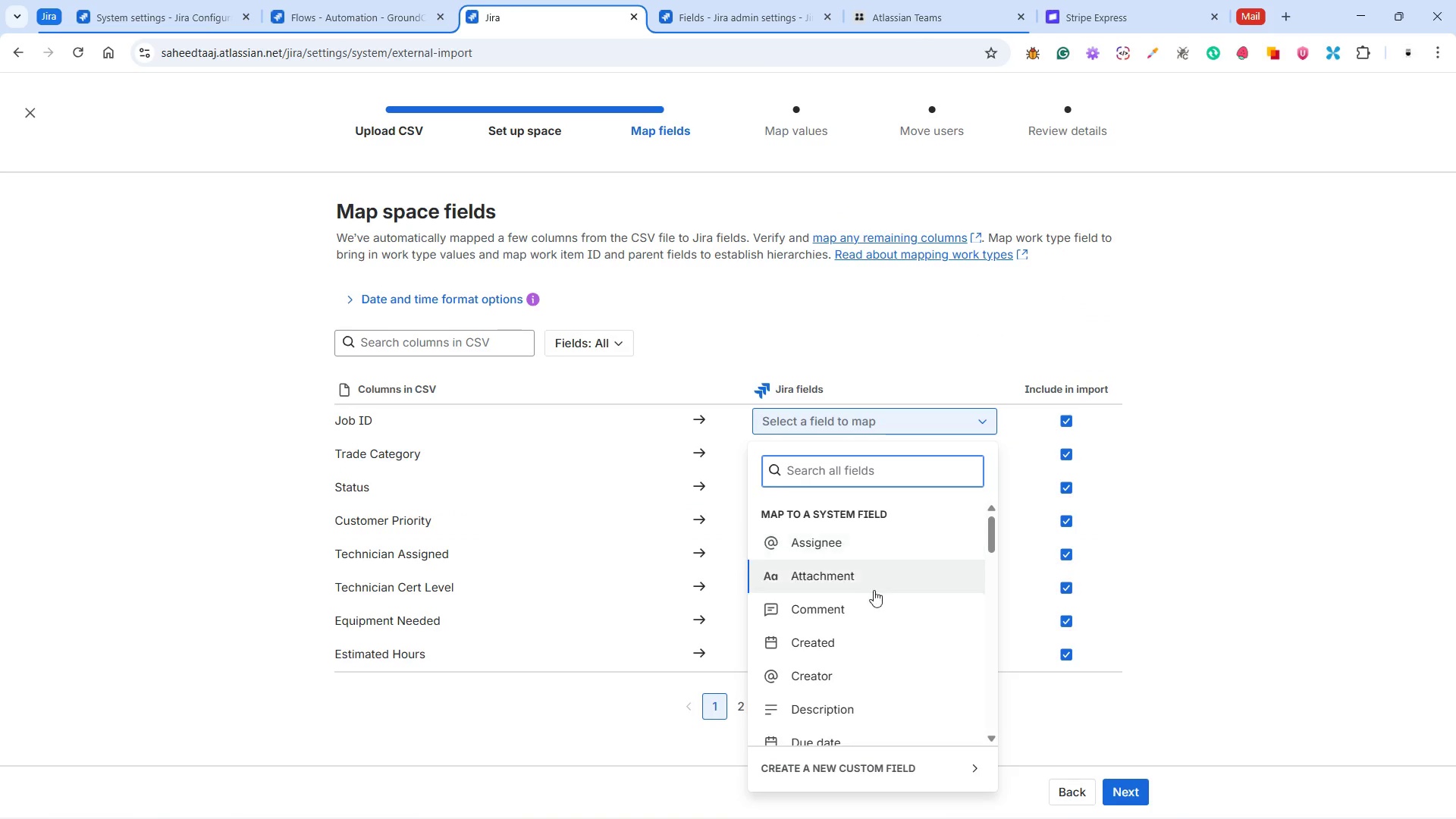 
scroll: coordinate [893, 664], scroll_direction: down, amount: 8.0
 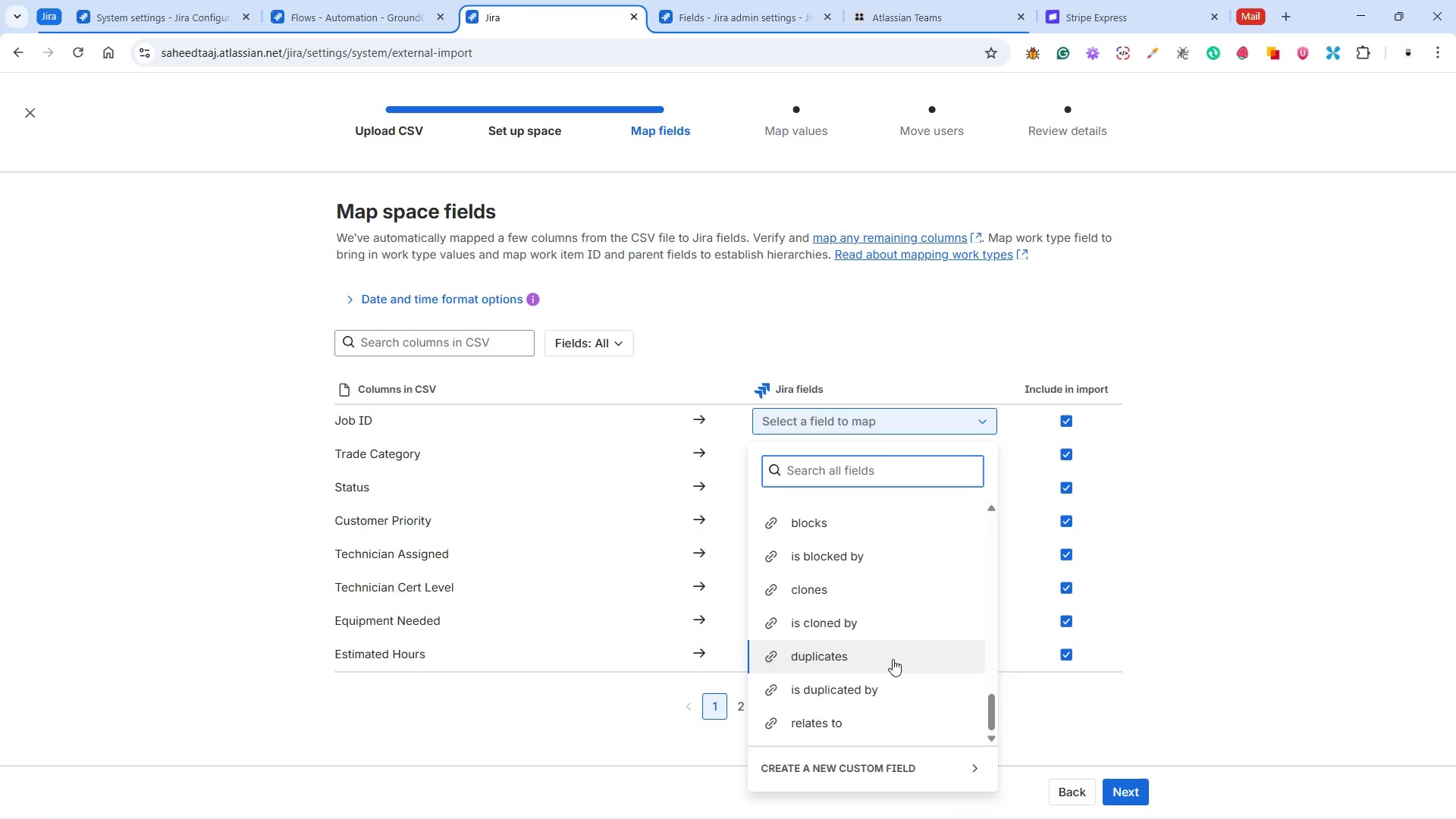 
scroll: coordinate [893, 659], scroll_direction: up, amount: 5.0
 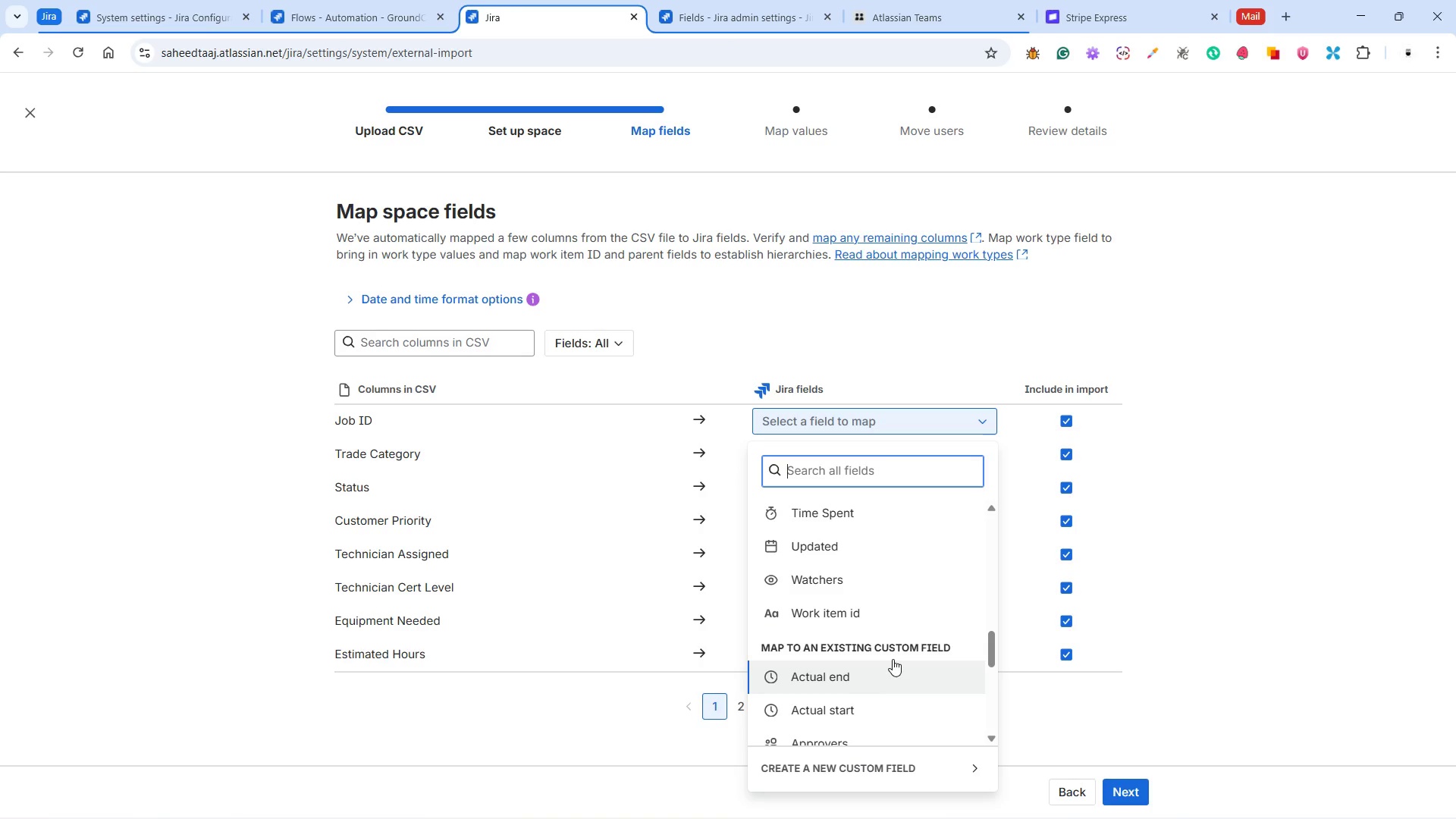 
wait(6.53)
 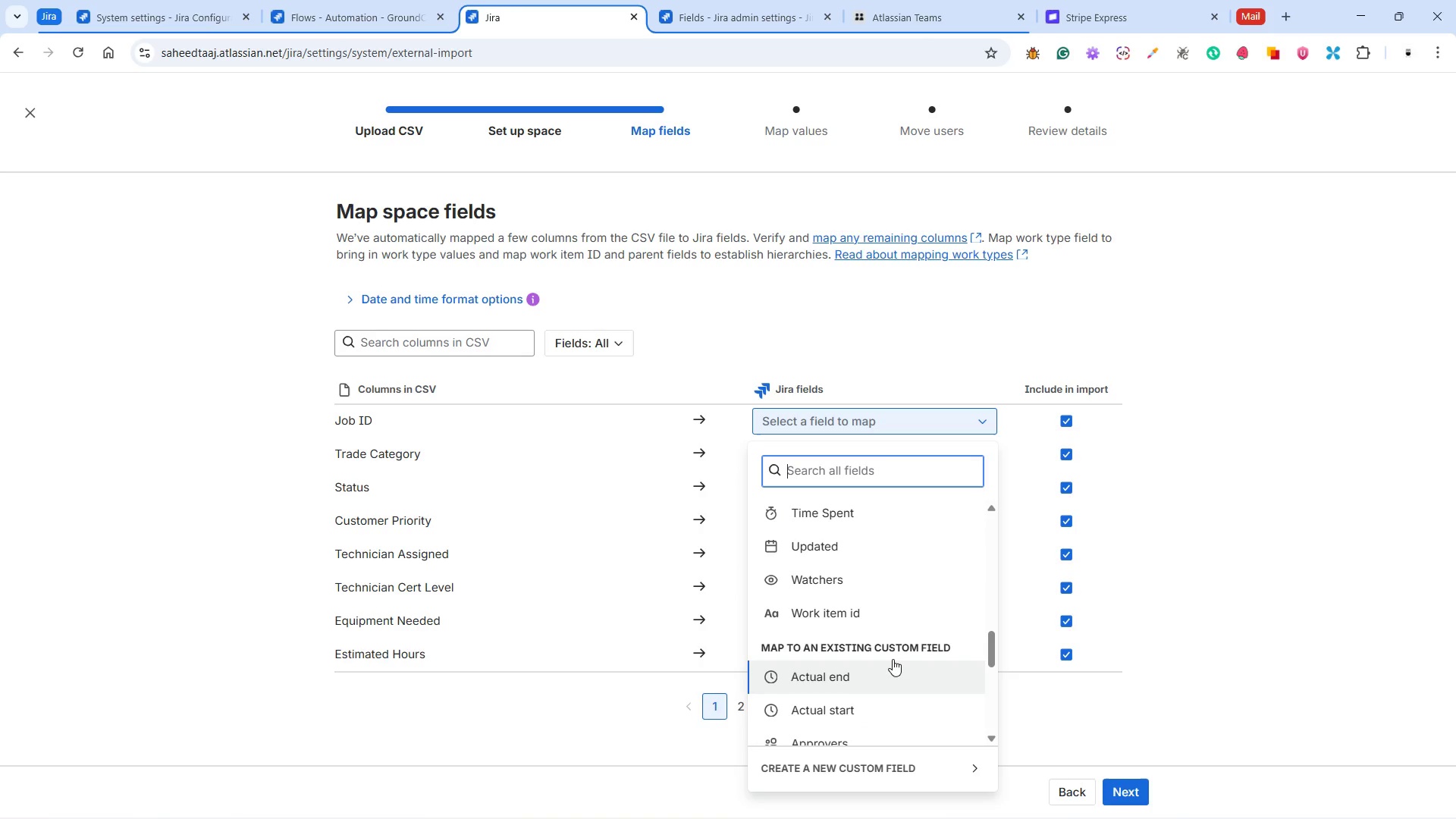 
scroll: coordinate [894, 606], scroll_direction: up, amount: 13.0
 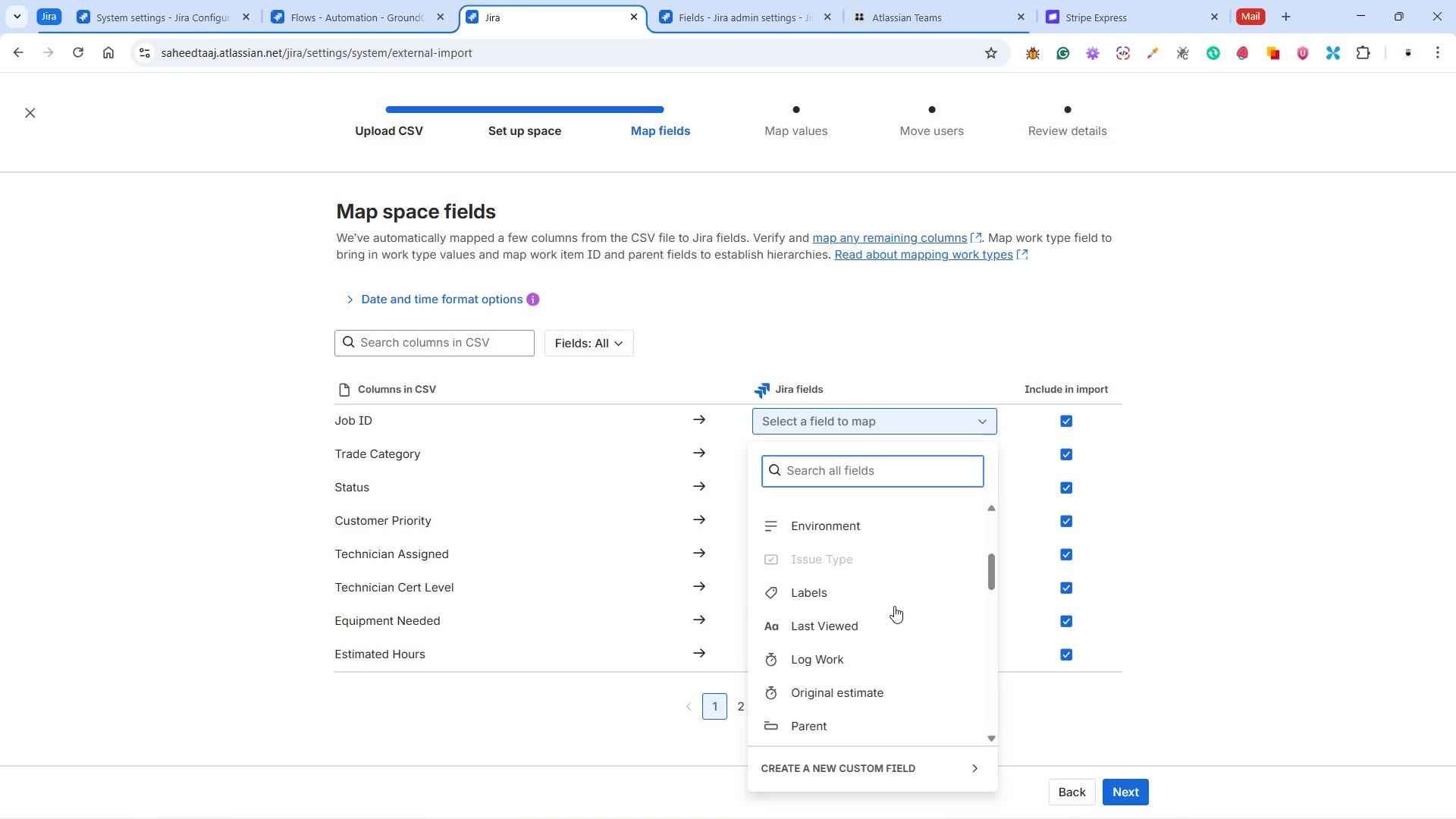 
scroll: coordinate [903, 629], scroll_direction: down, amount: 5.0
 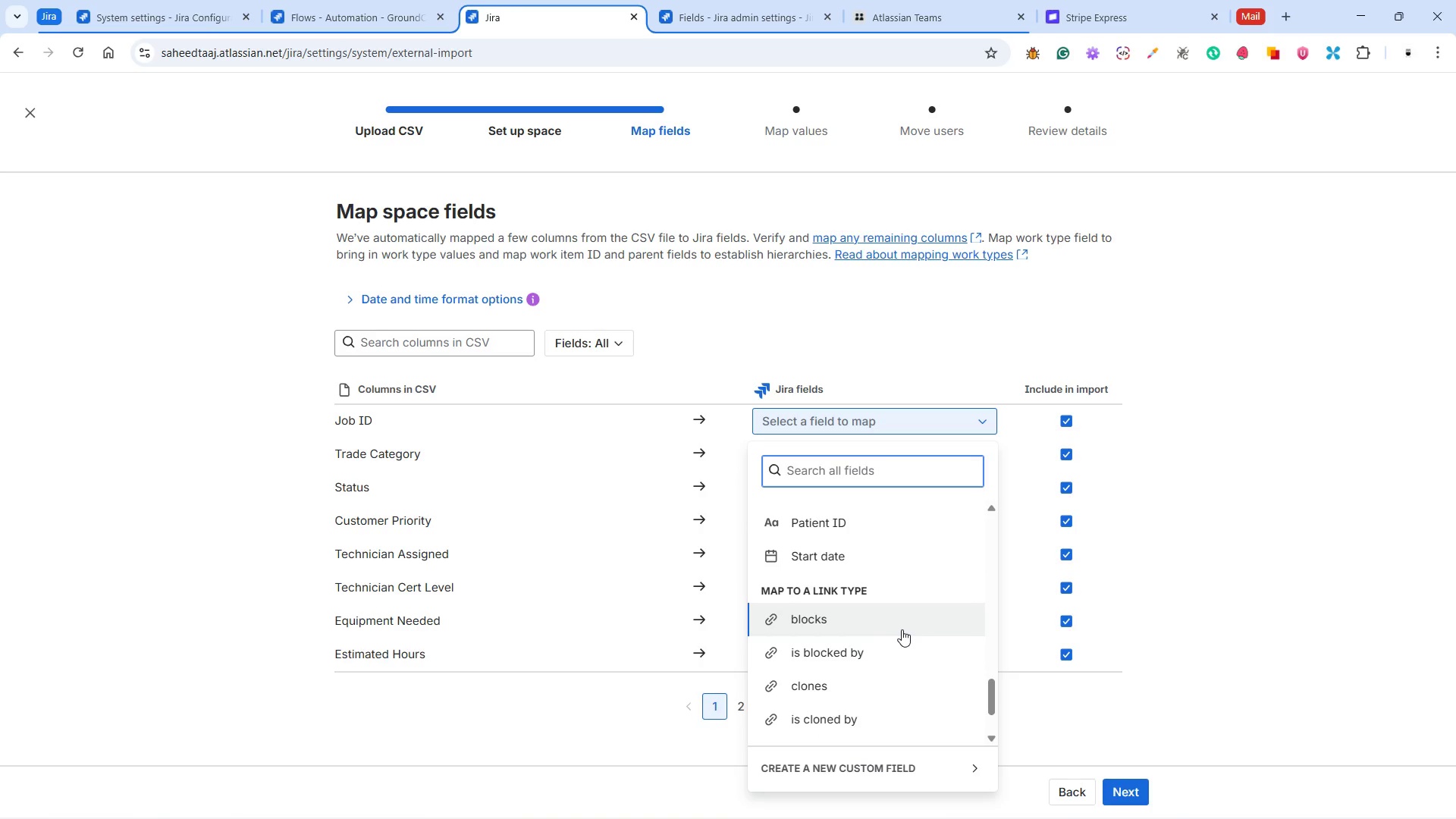 
scroll: coordinate [895, 620], scroll_direction: up, amount: 22.0
 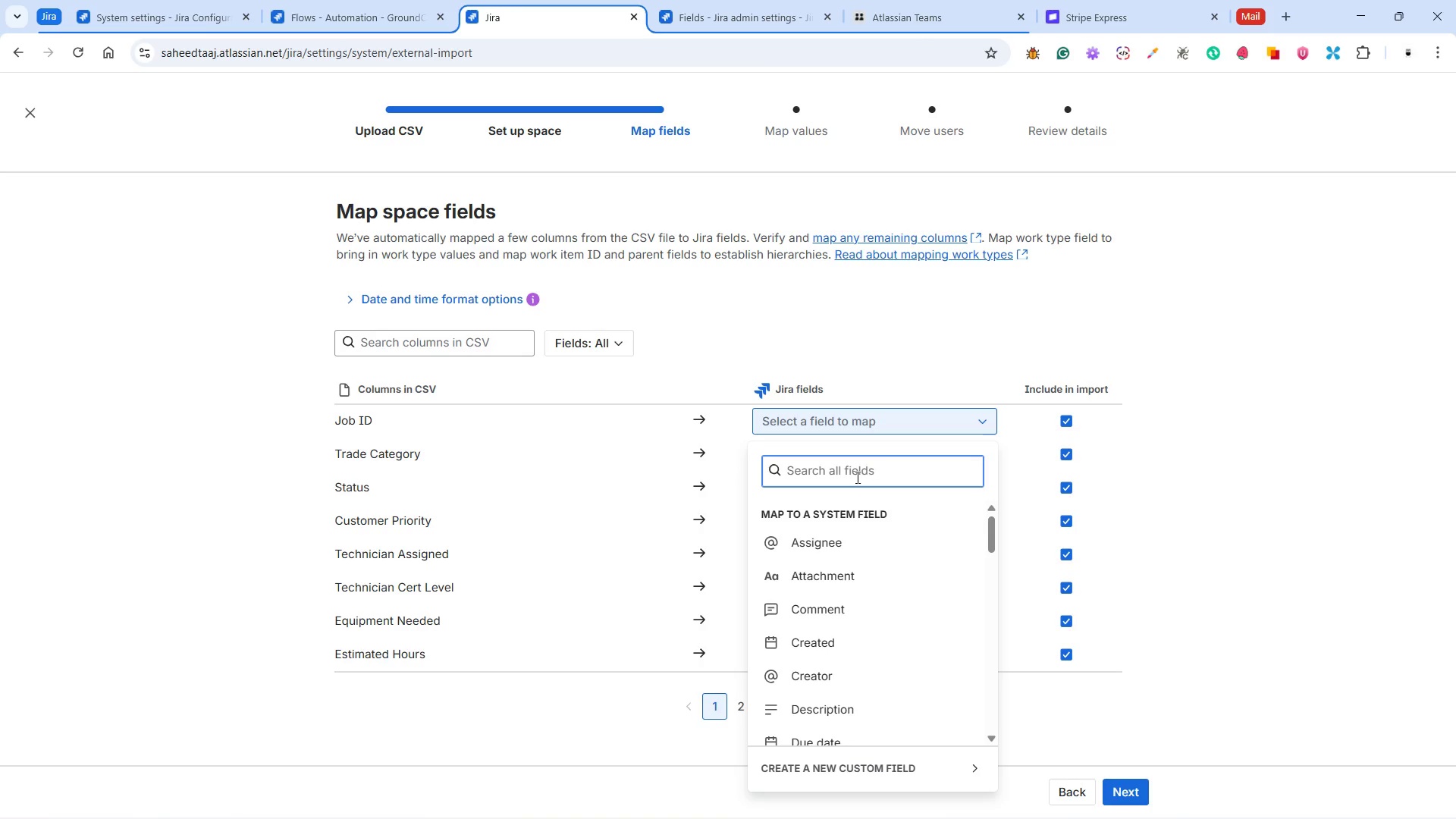 
left_click([1219, 470])
 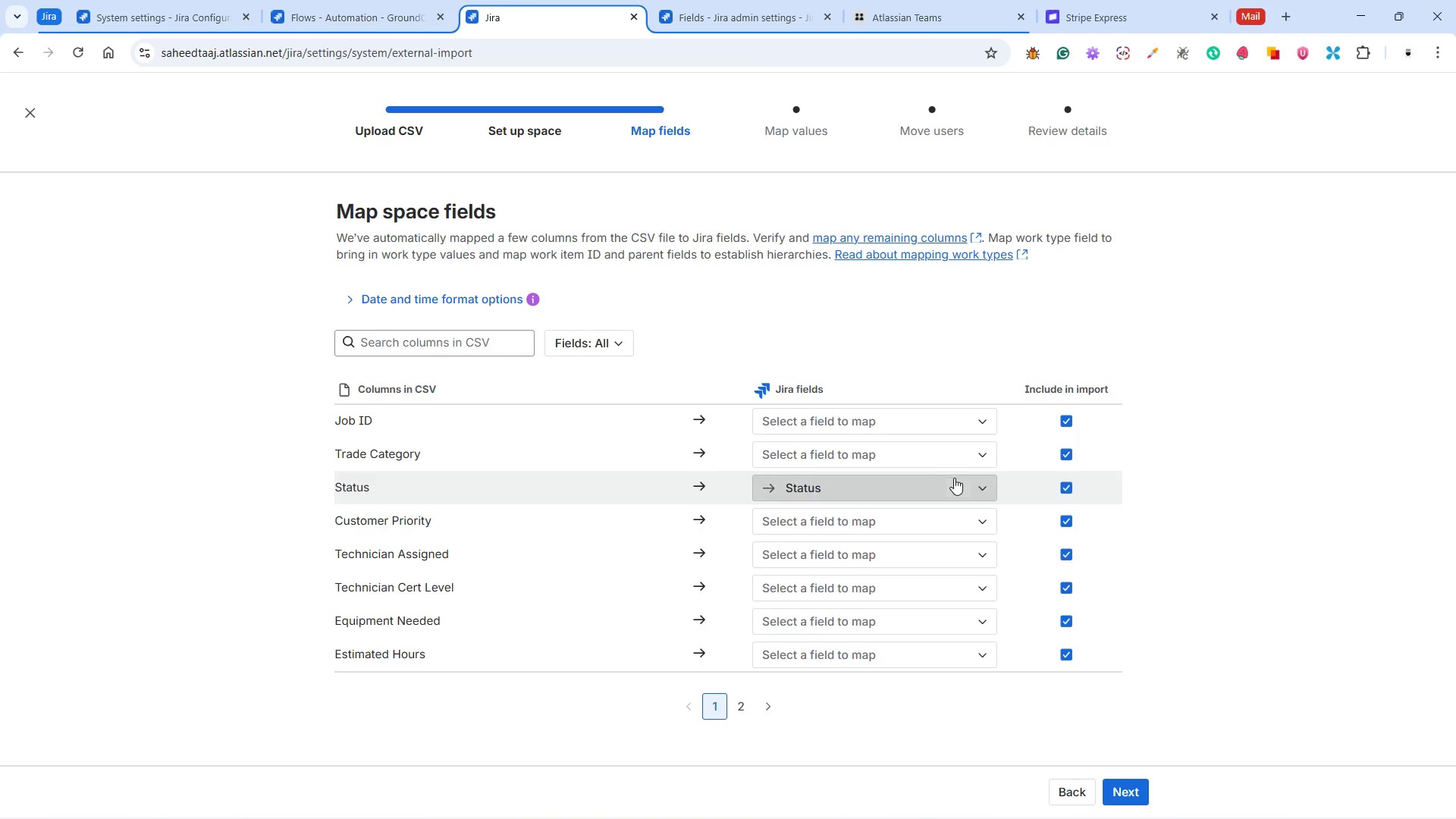 
mouse_move([938, 474])
 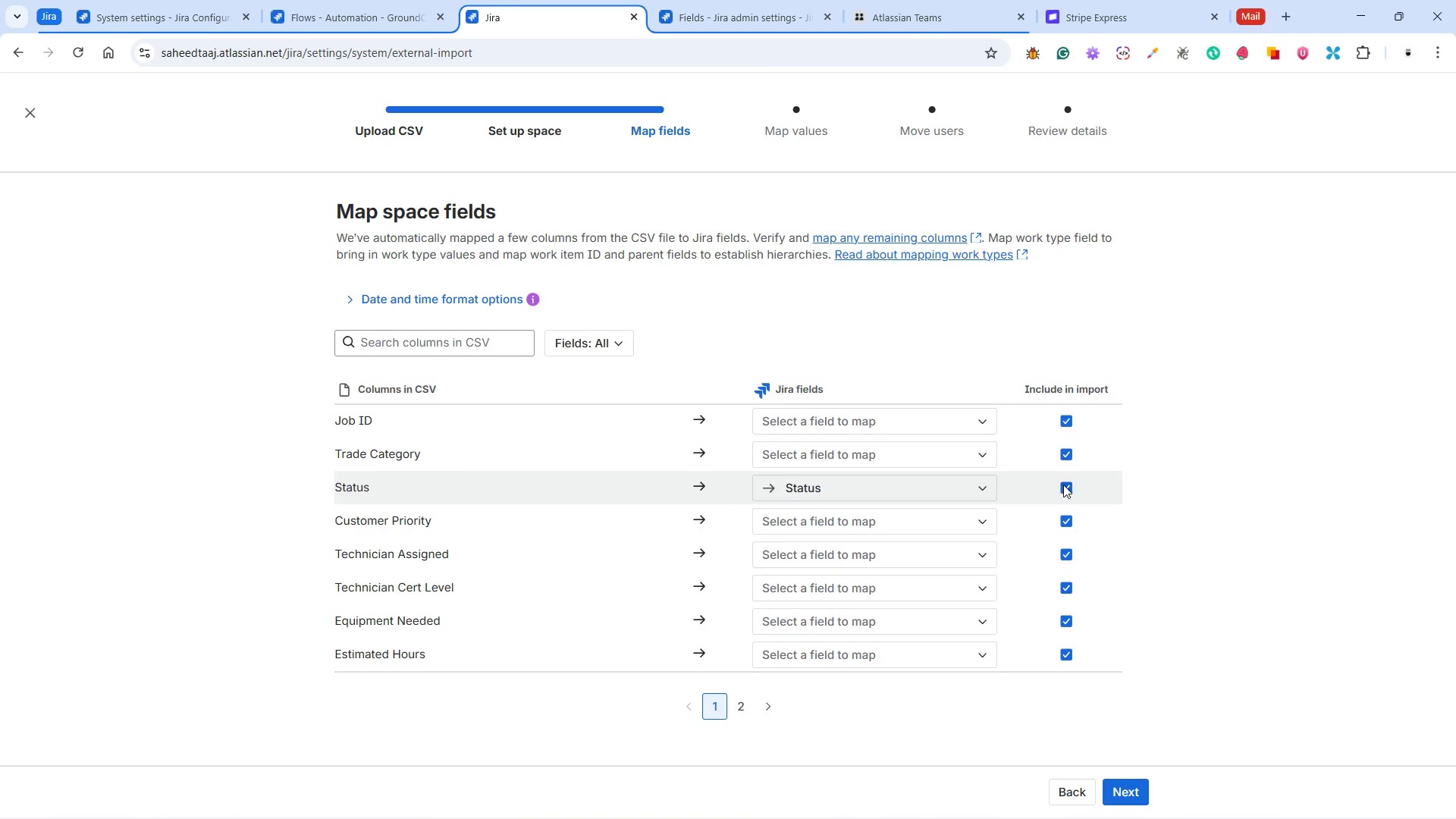 
left_click([1066, 485])
 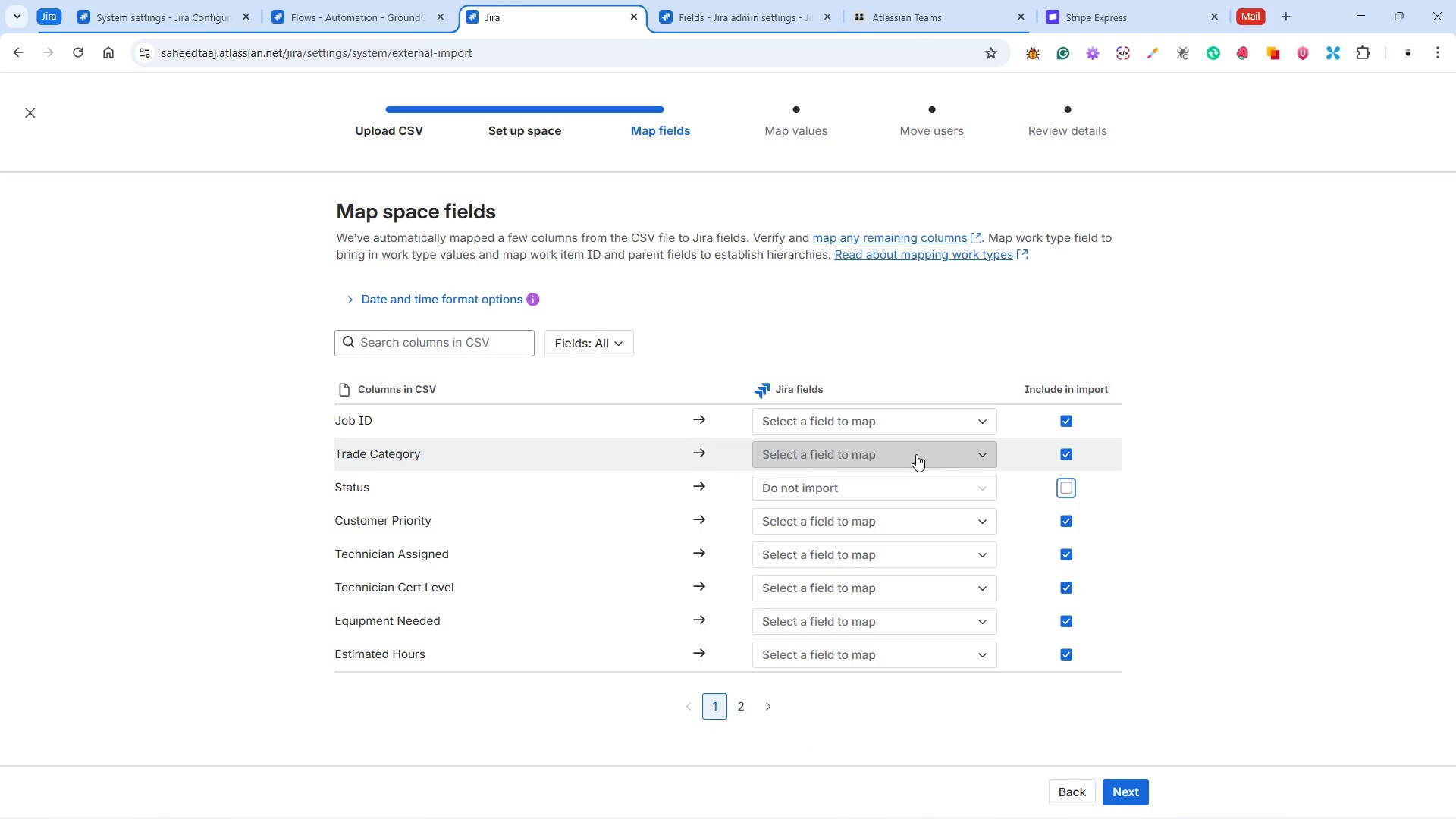 
left_click([913, 453])
 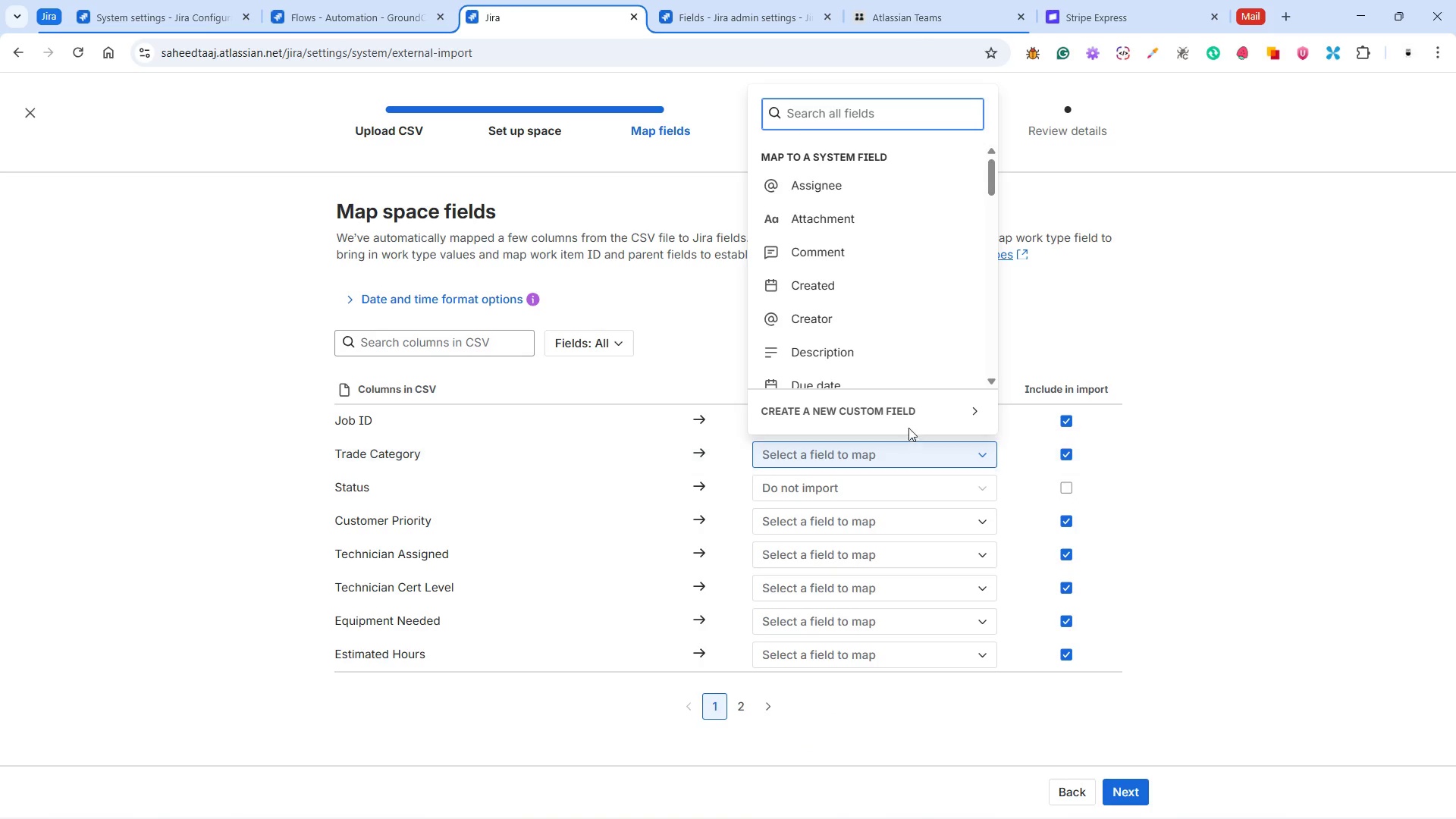 
left_click([904, 411])
 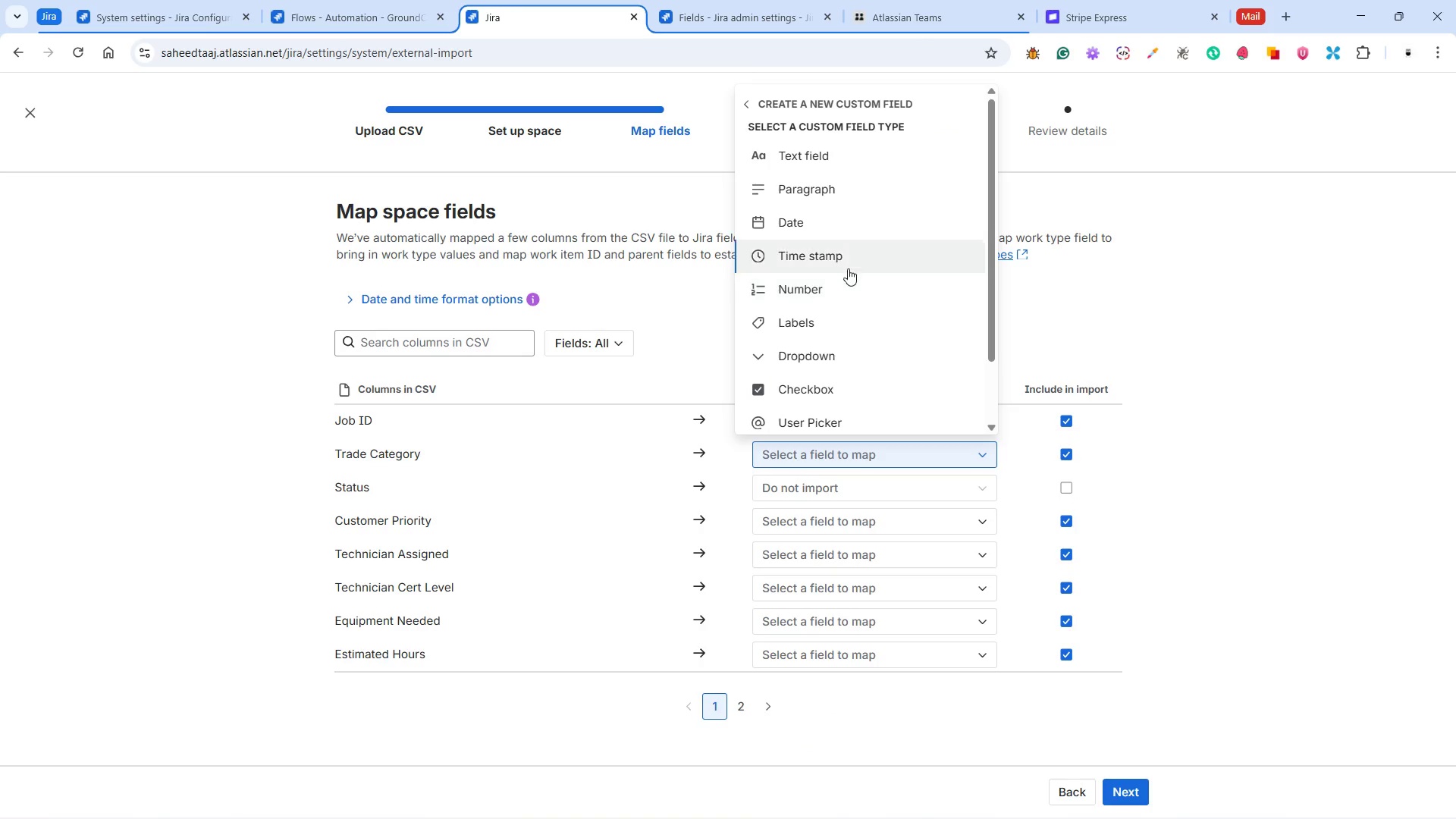 
left_click([858, 354])
 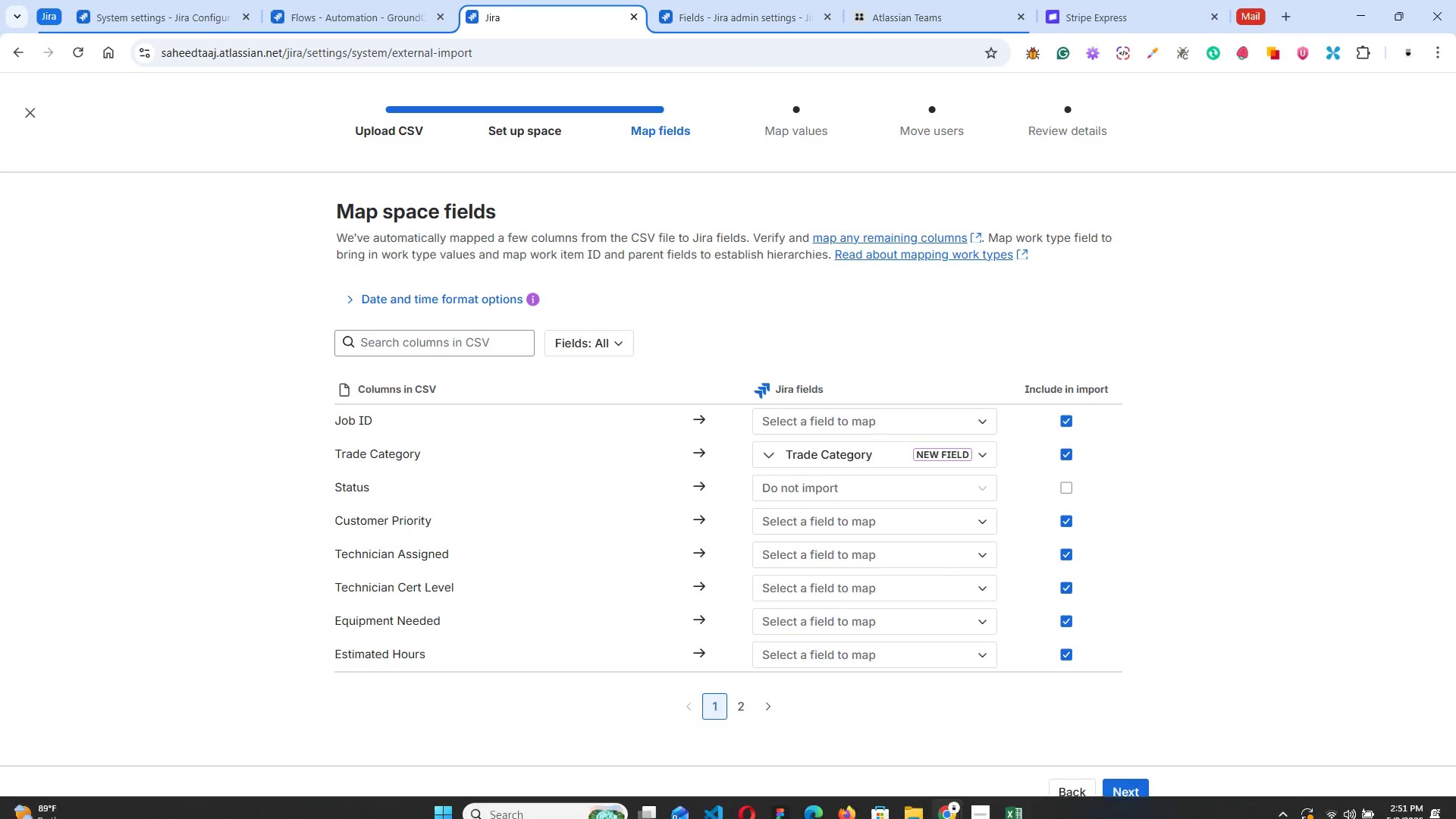 
left_click([1021, 802])
 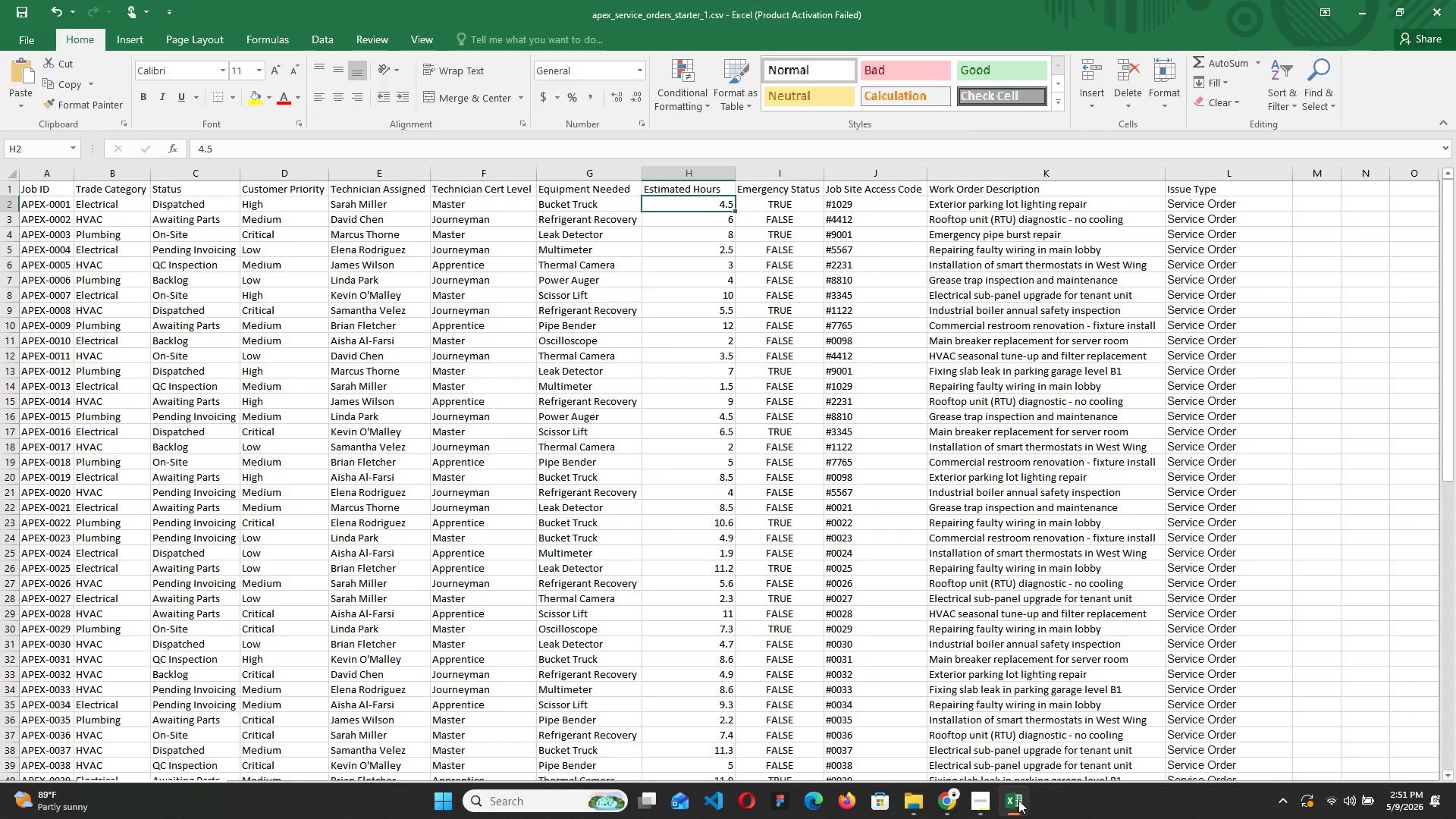 
left_click([1018, 800])
 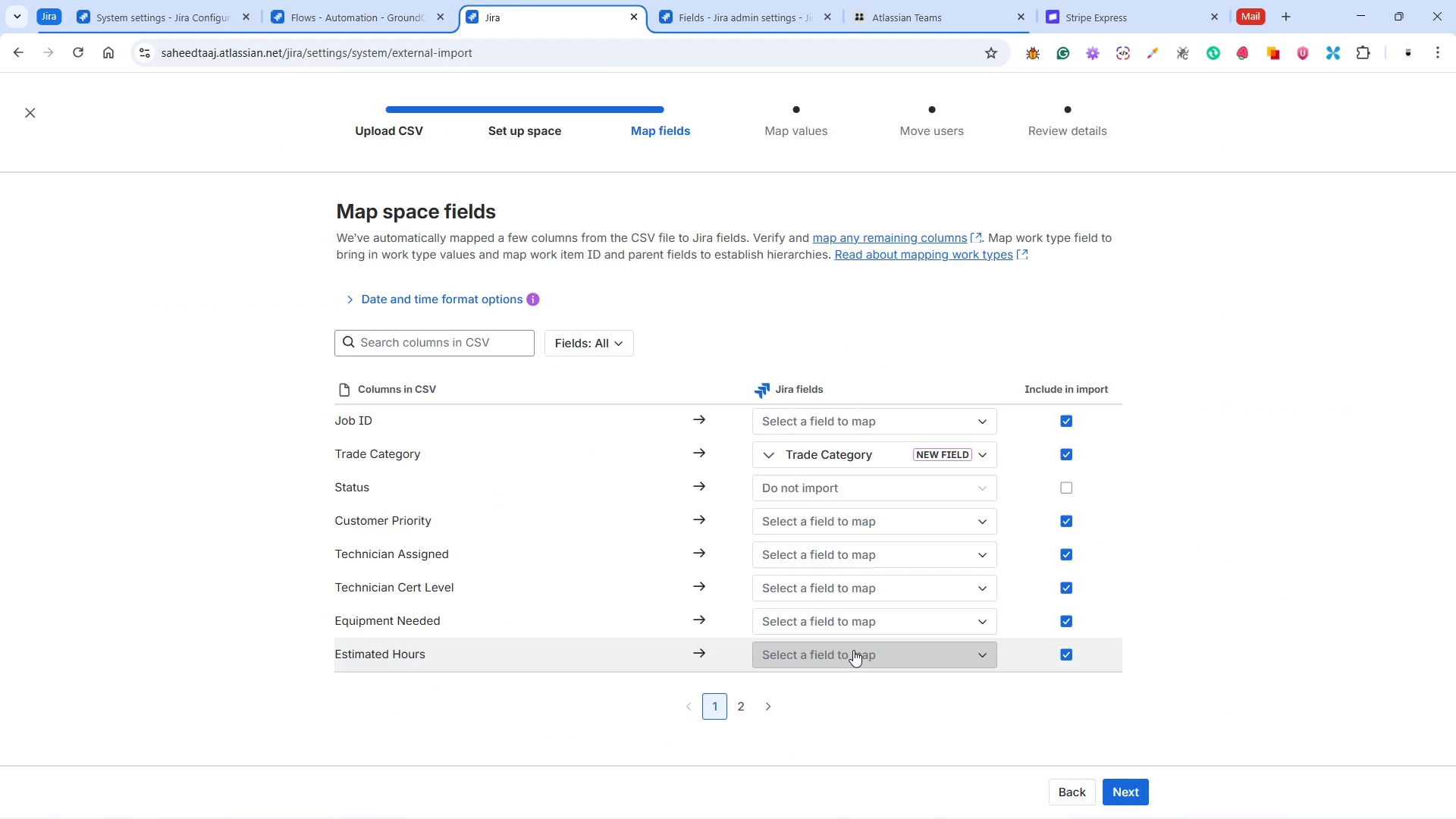 
wait(17.41)
 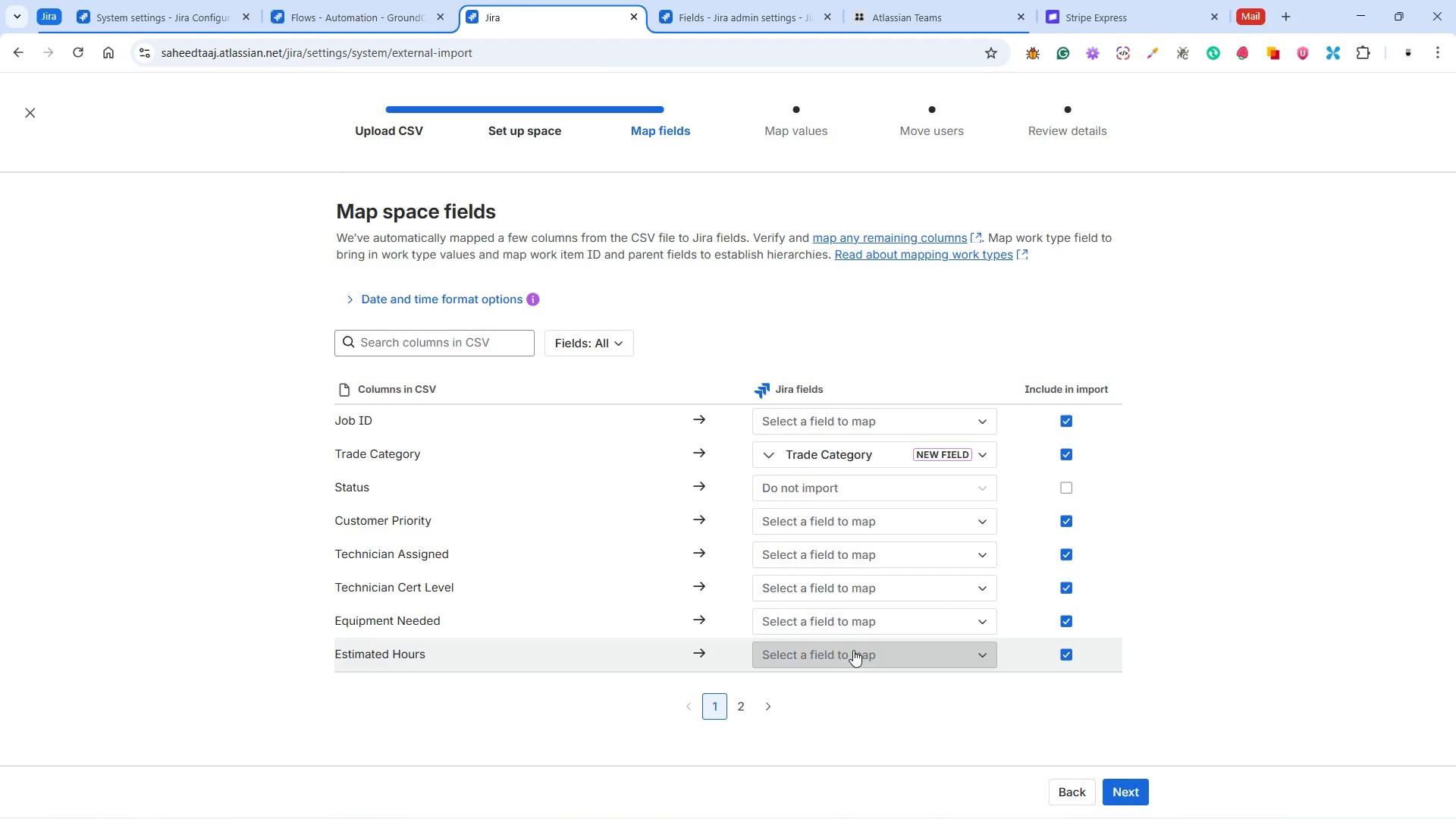 
left_click([864, 516])
 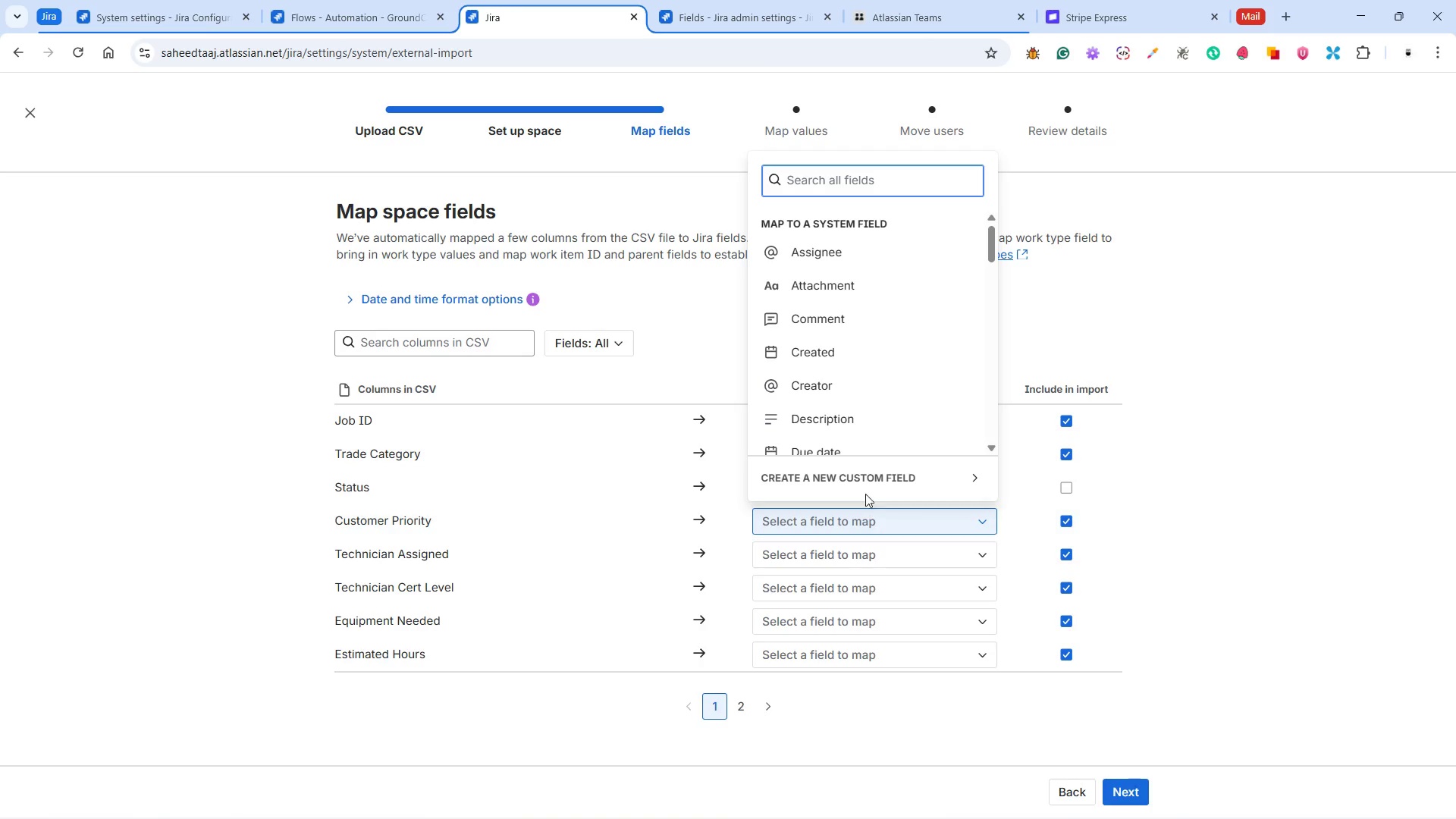 
left_click([859, 477])
 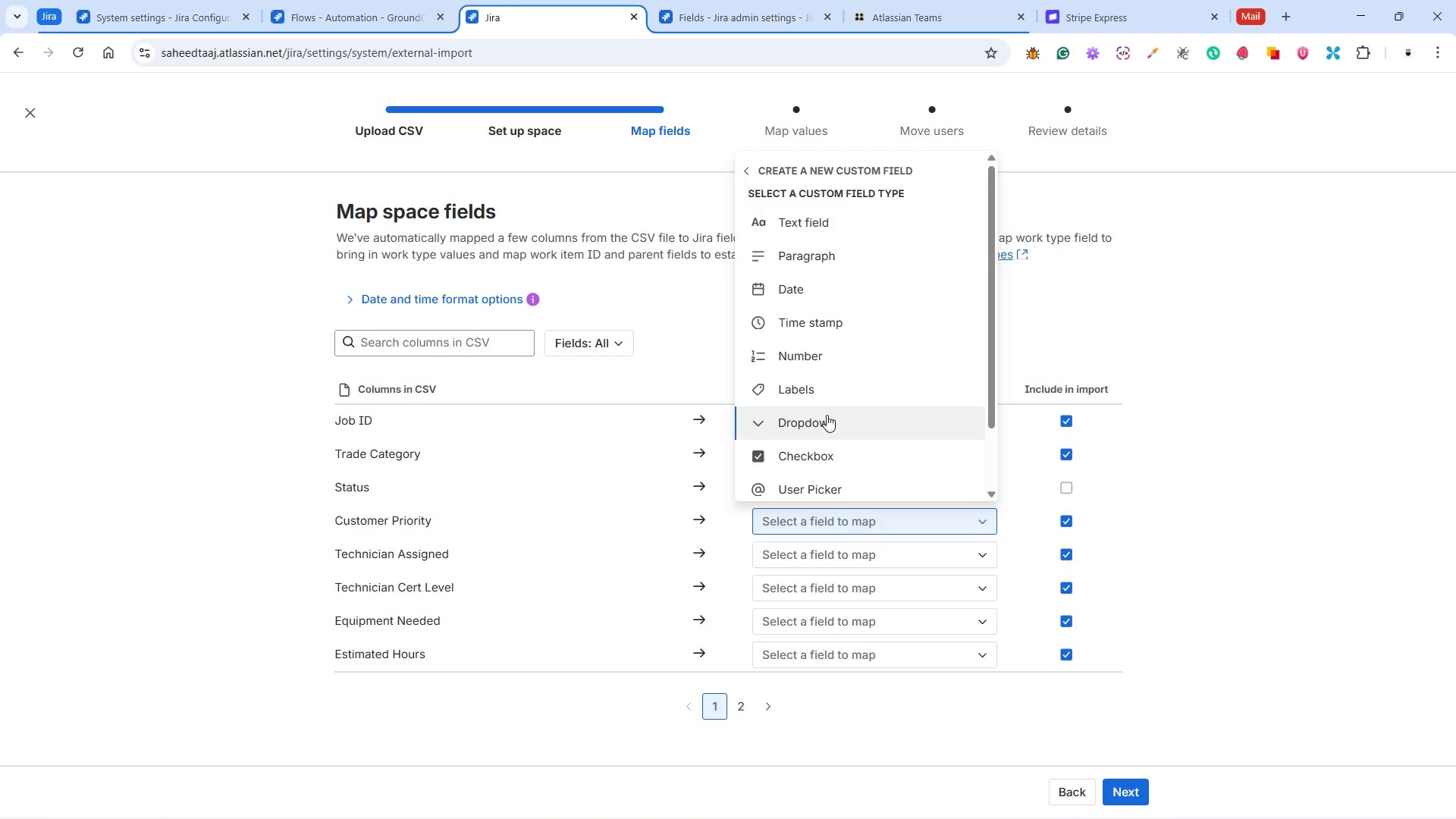 
left_click([827, 415])
 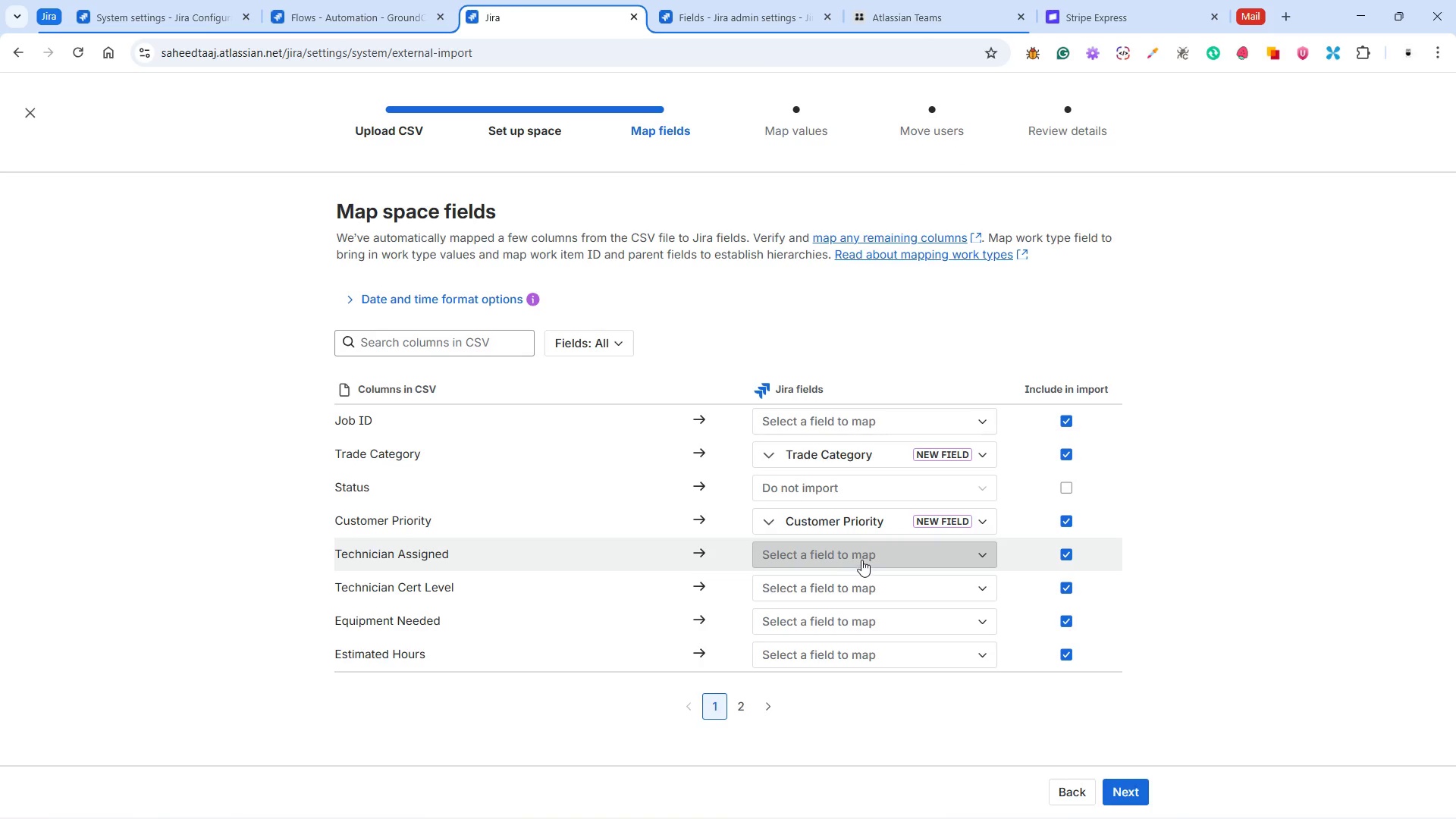 
left_click([859, 551])
 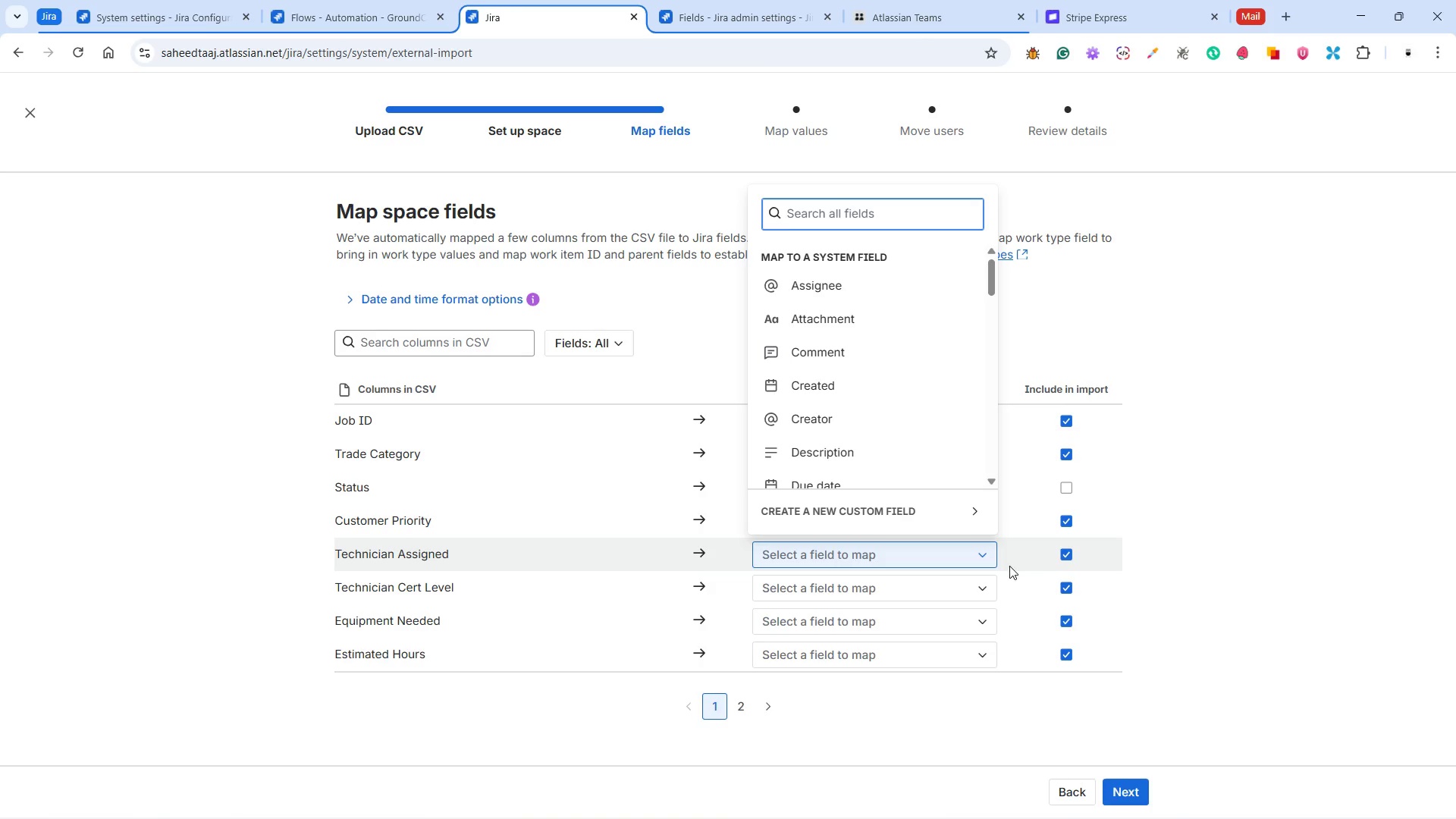 
left_click([1068, 554])
 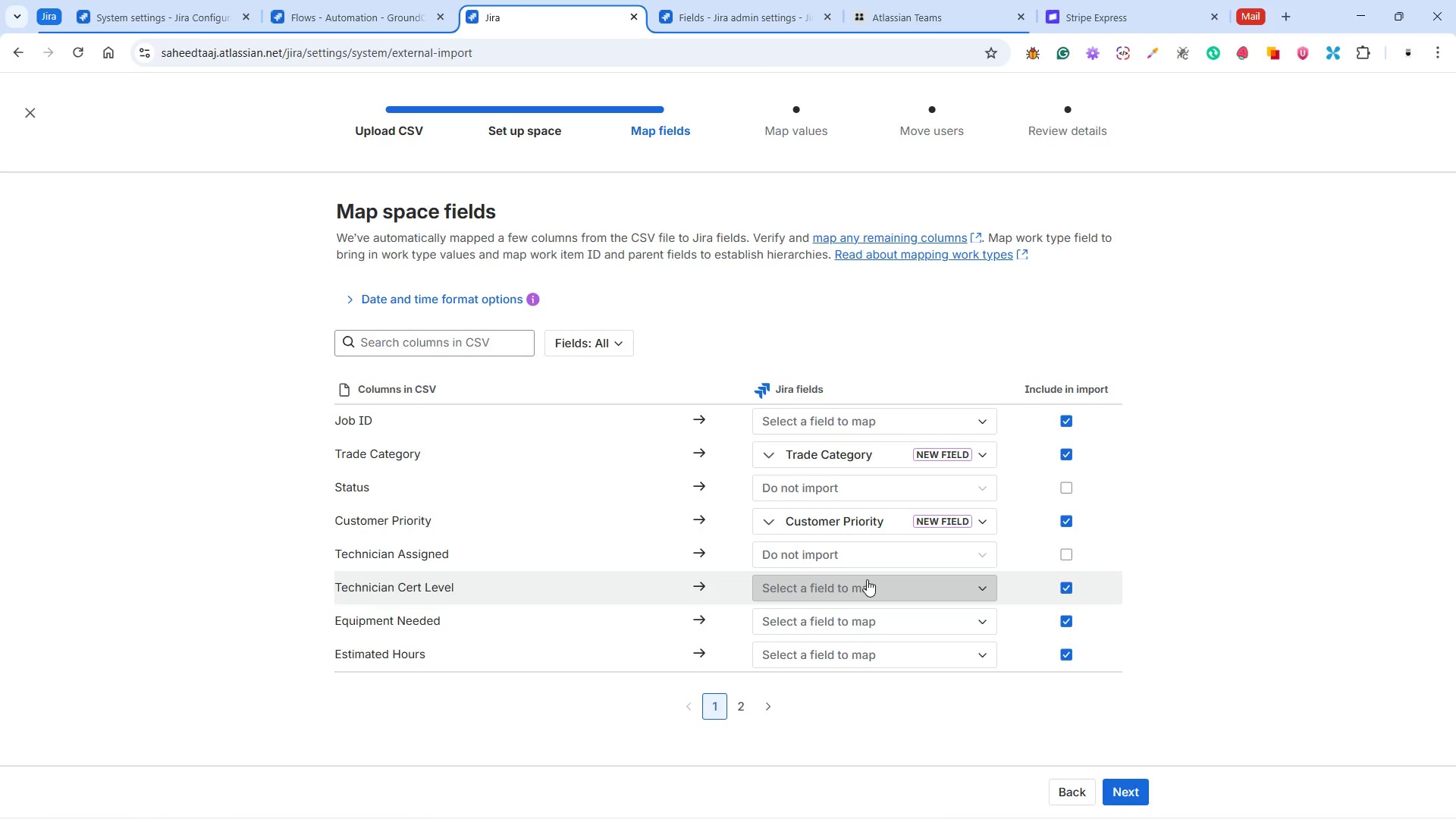 
left_click([867, 579])
 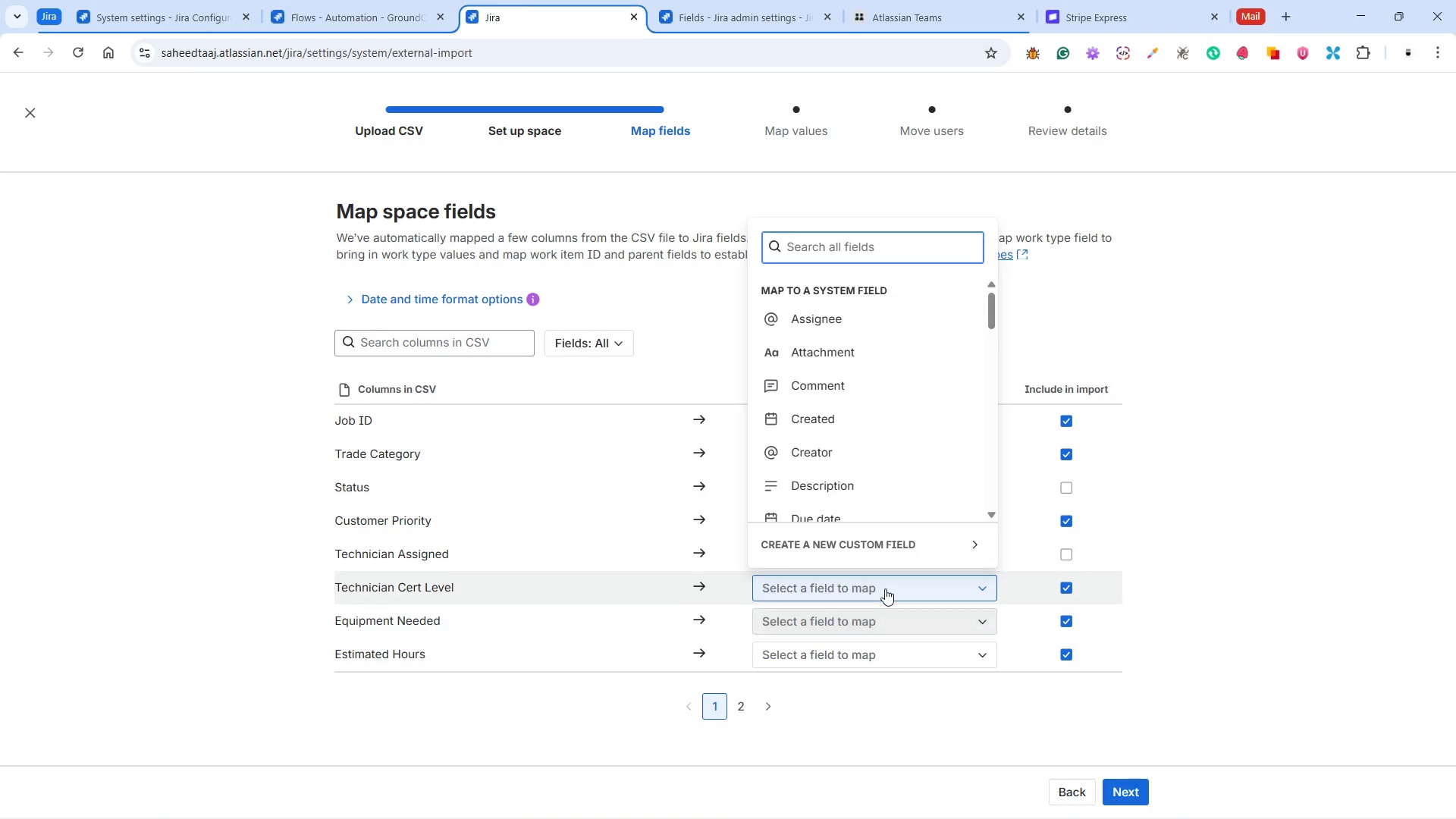 
wait(10.47)
 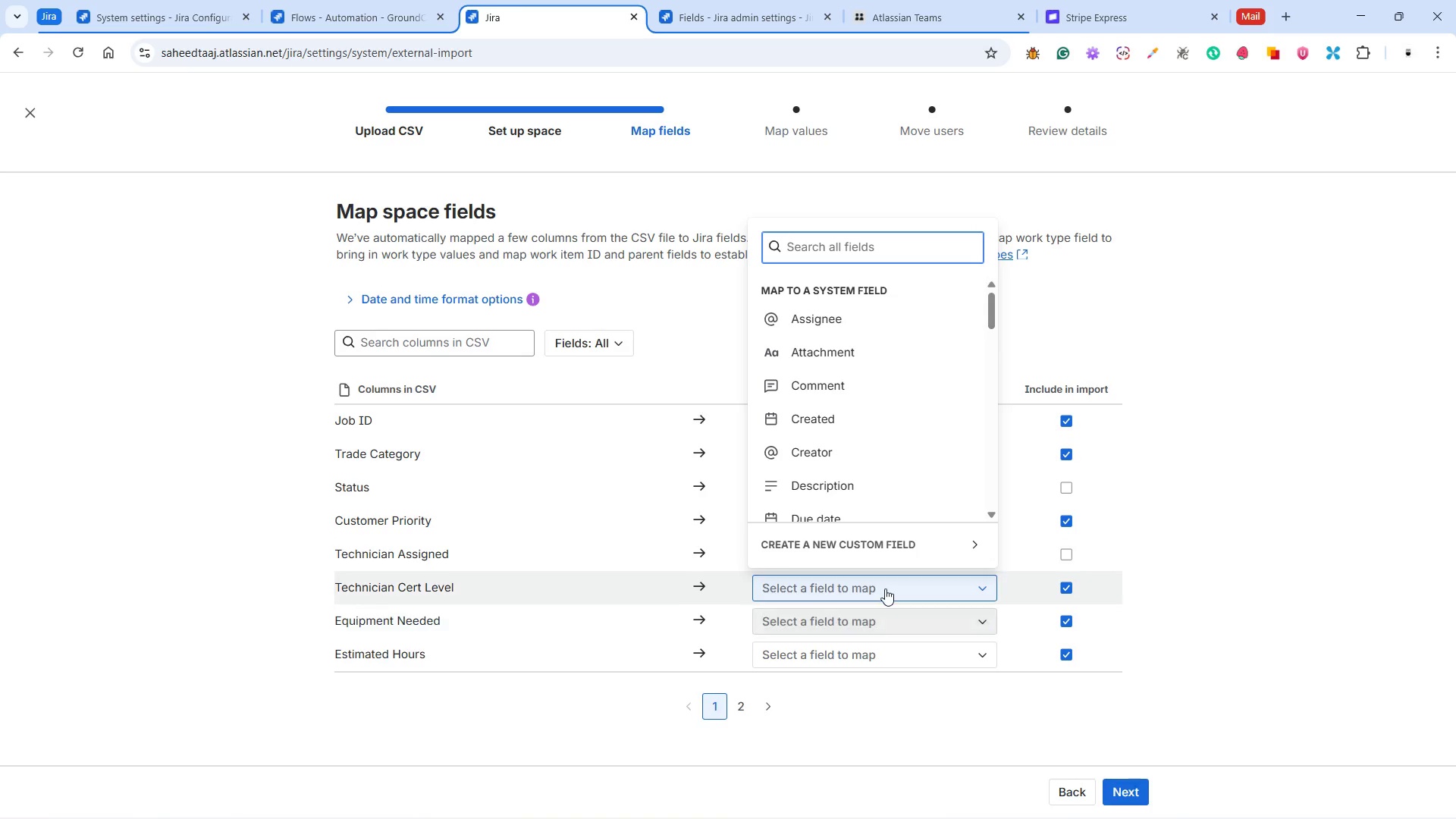 
scroll: coordinate [883, 435], scroll_direction: down, amount: 5.0
 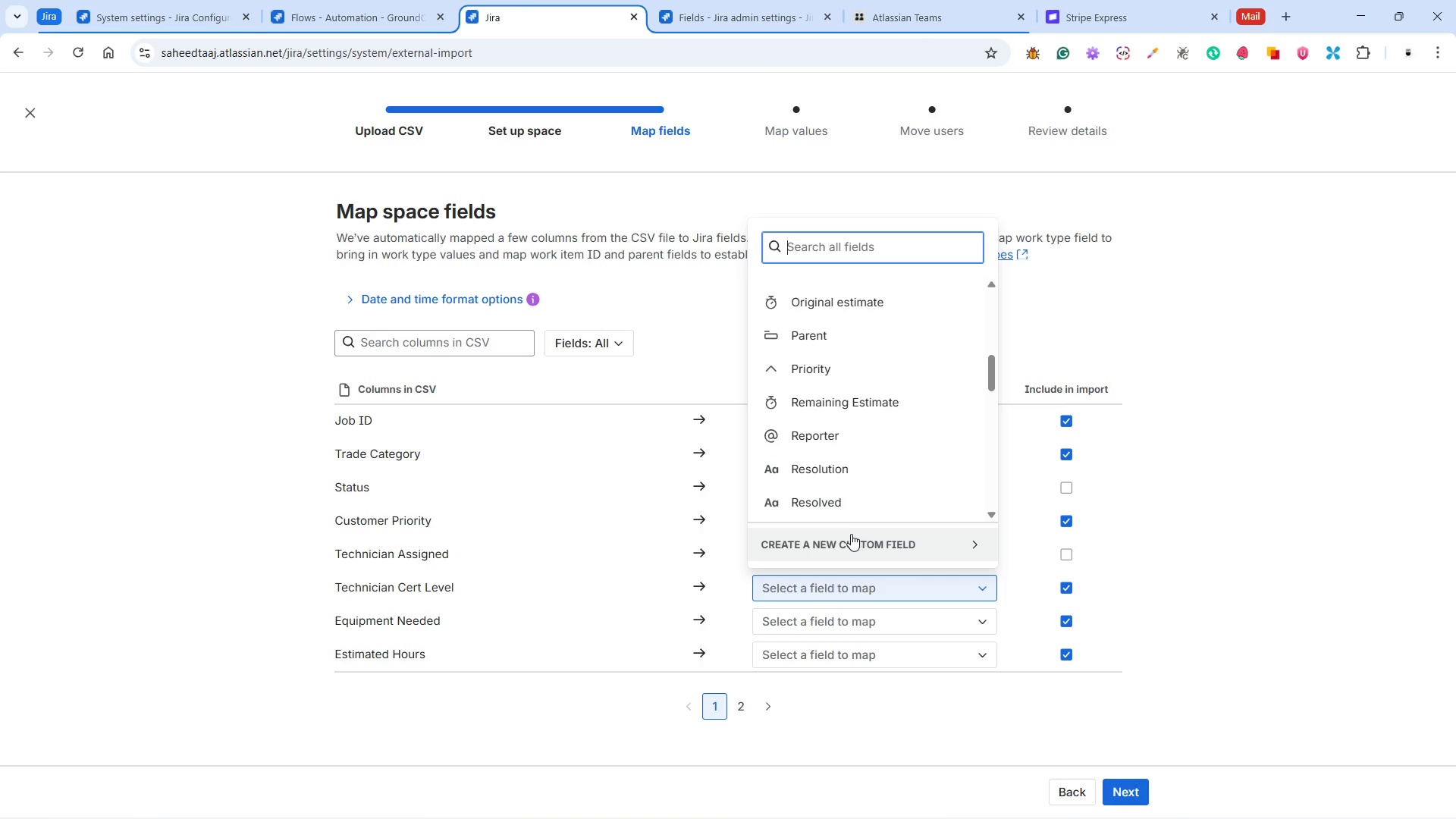 
left_click([851, 535])
 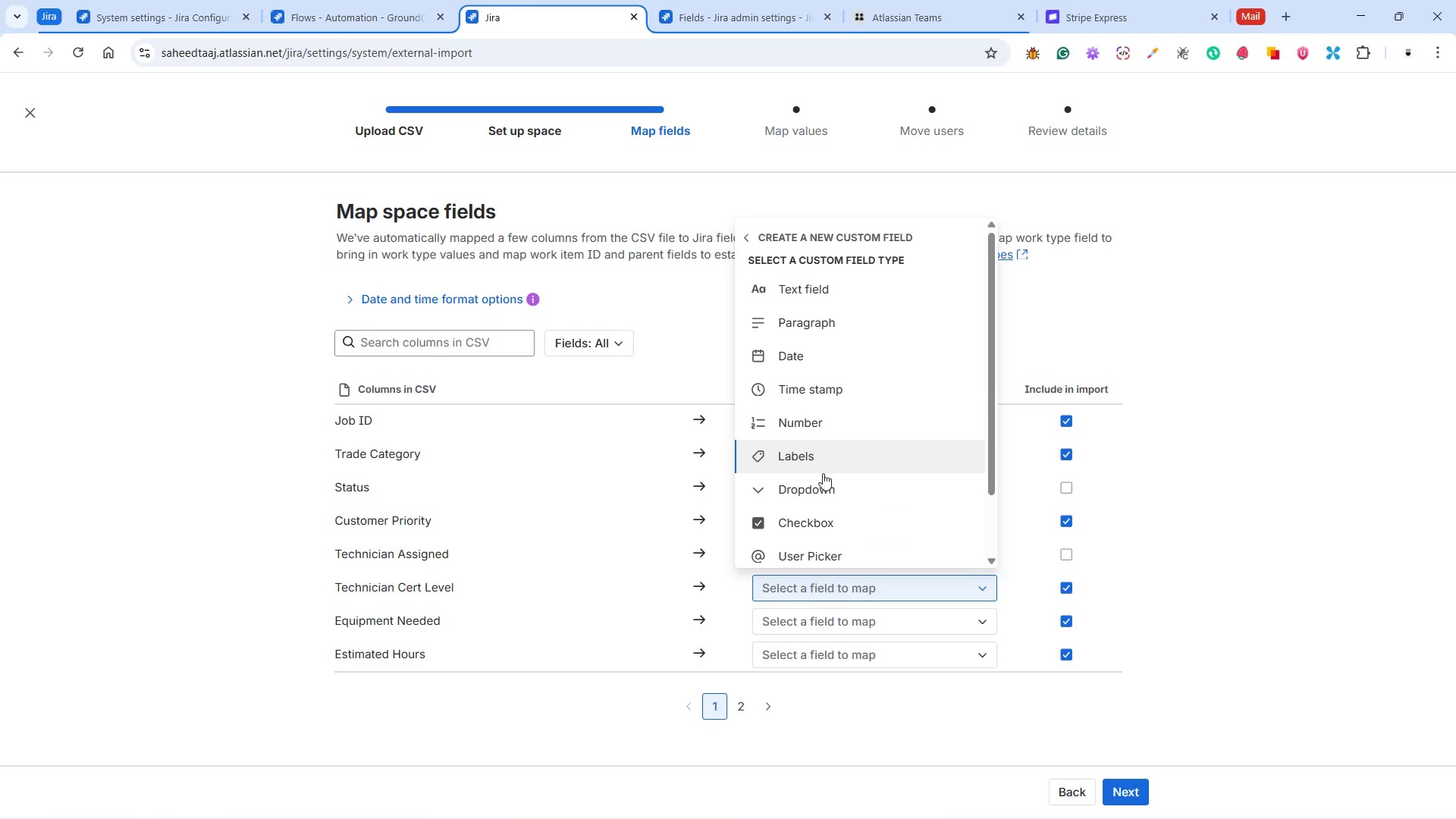 
left_click([824, 479])
 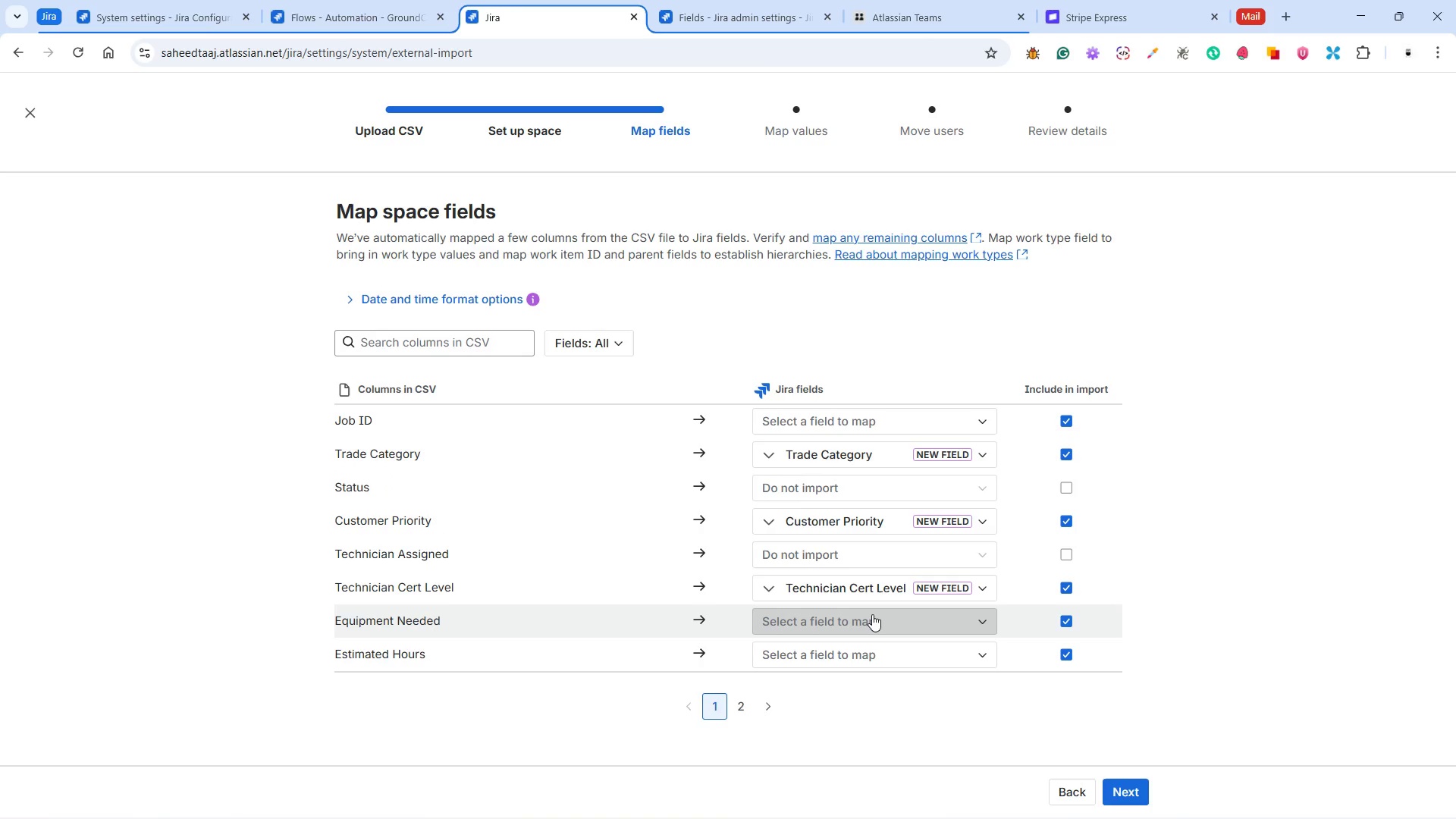 
wait(20.7)
 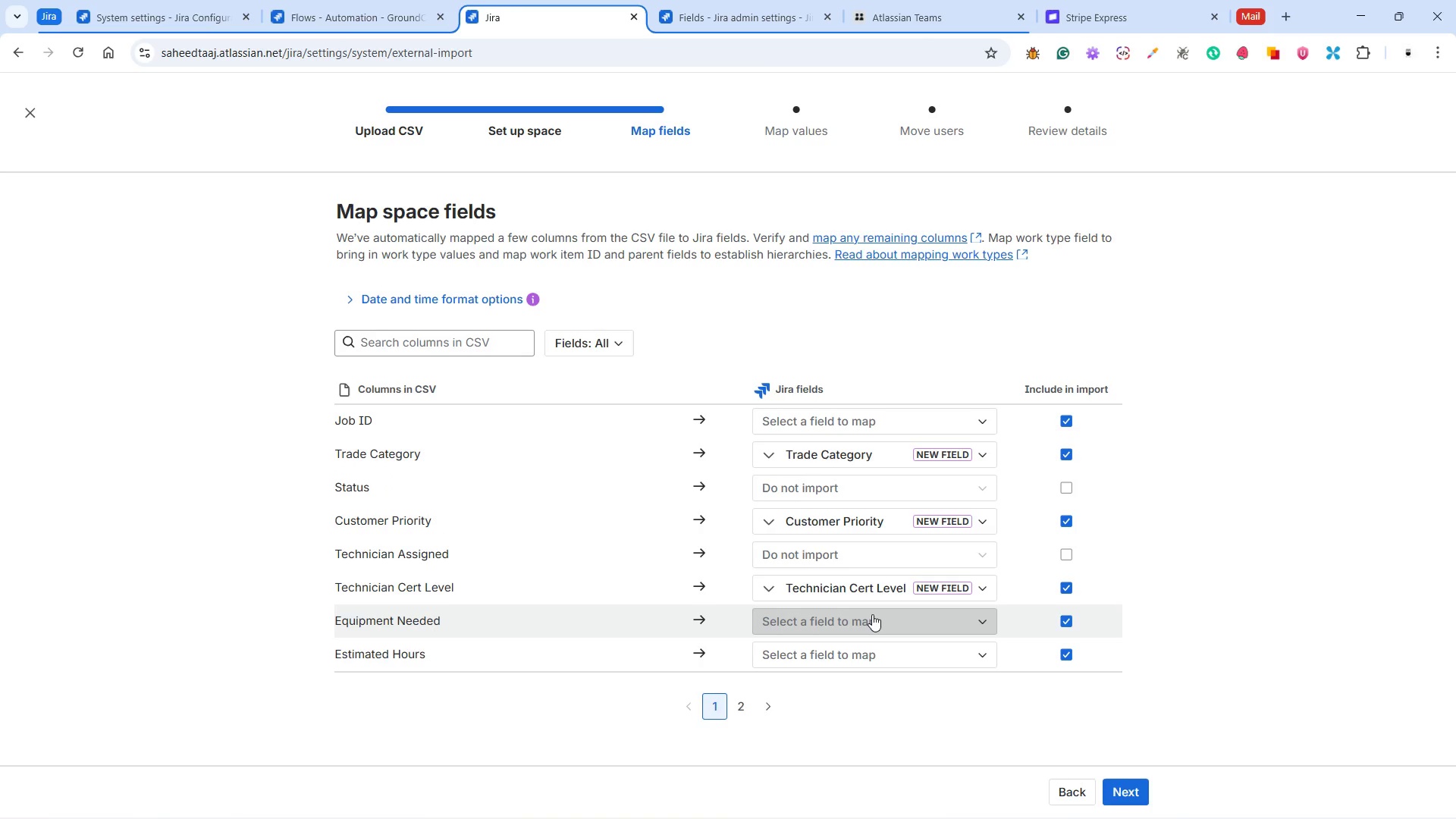 
left_click([1010, 799])
 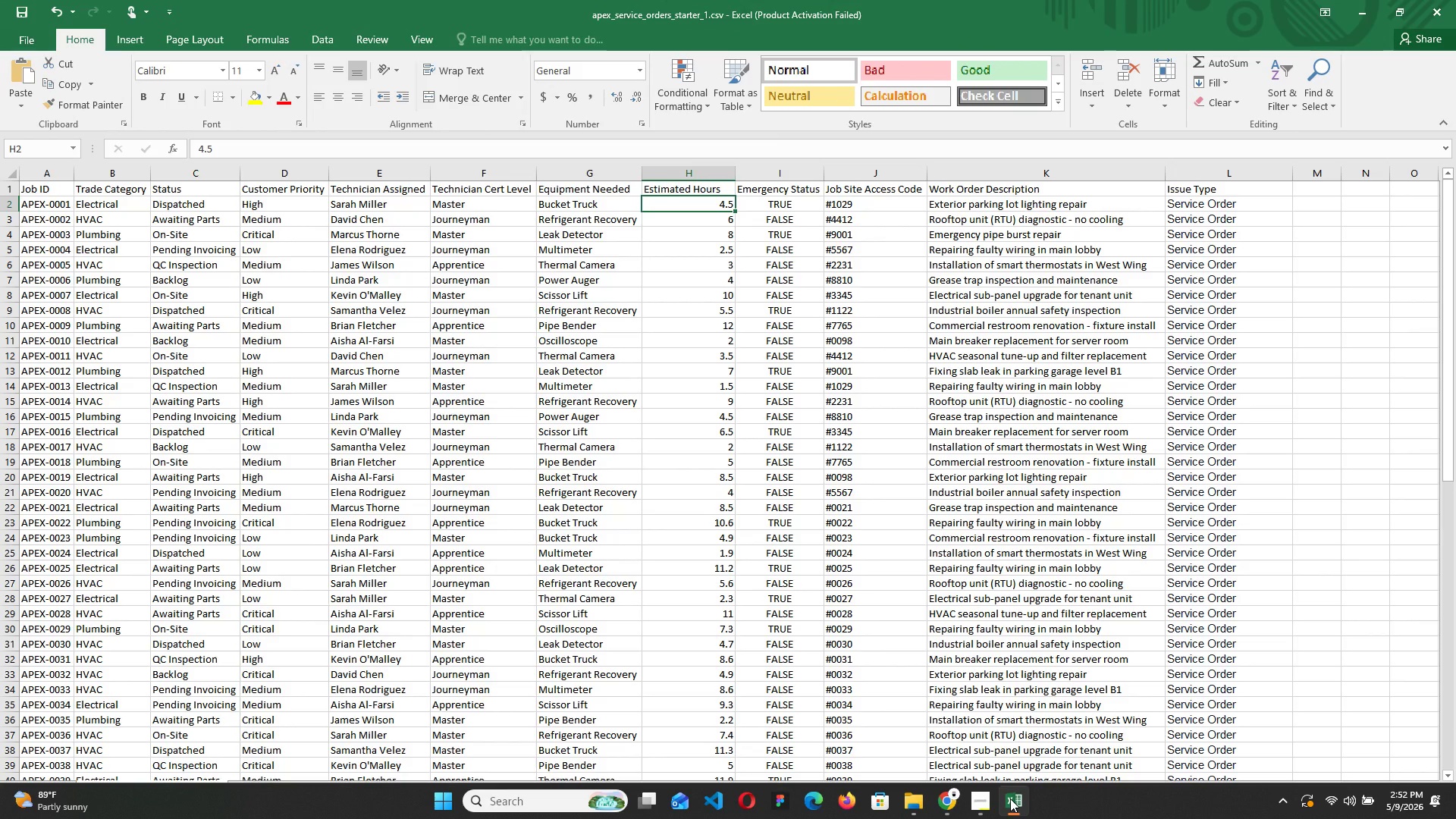 
left_click([1010, 799])
 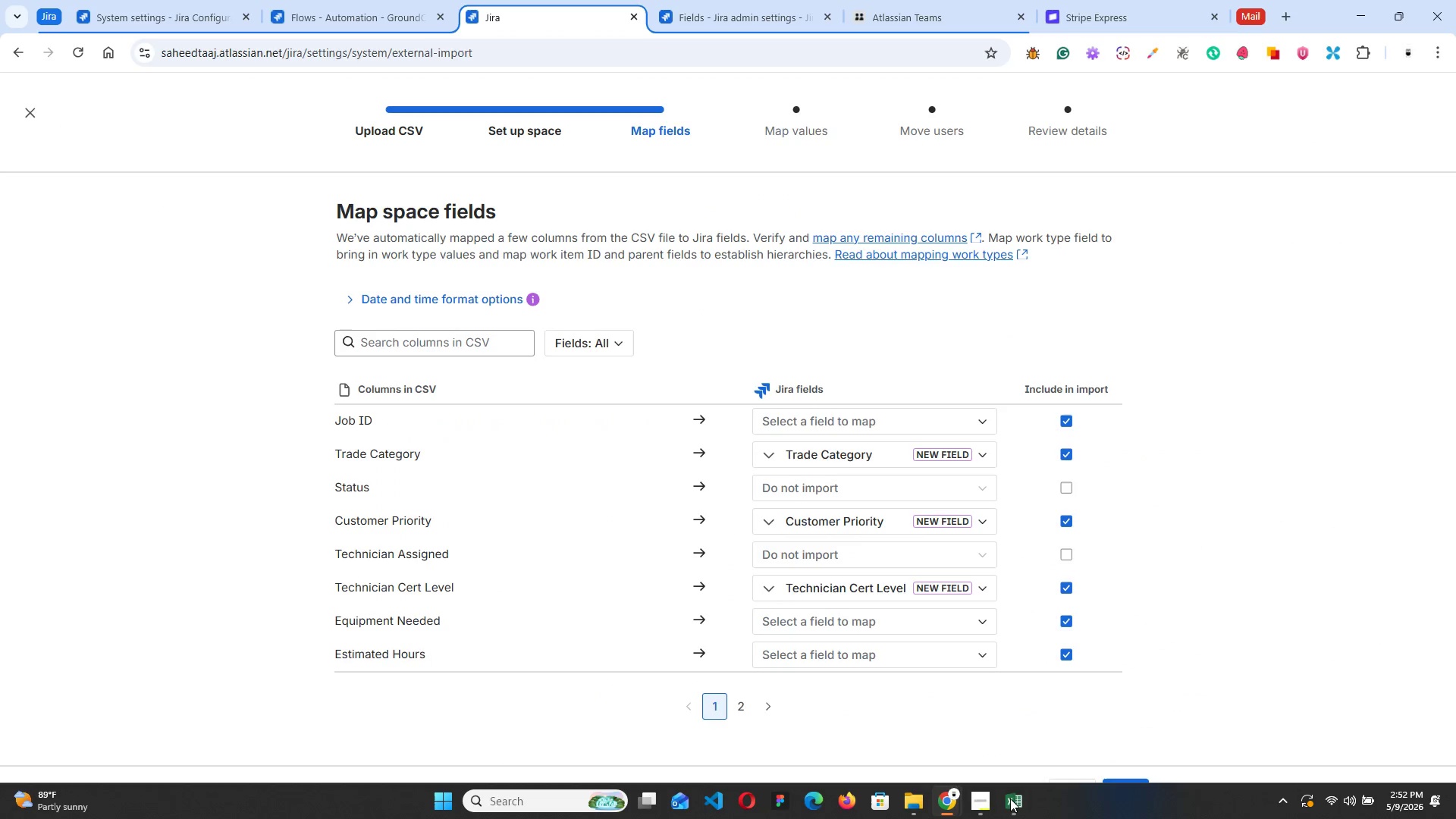 
left_click([1010, 799])
 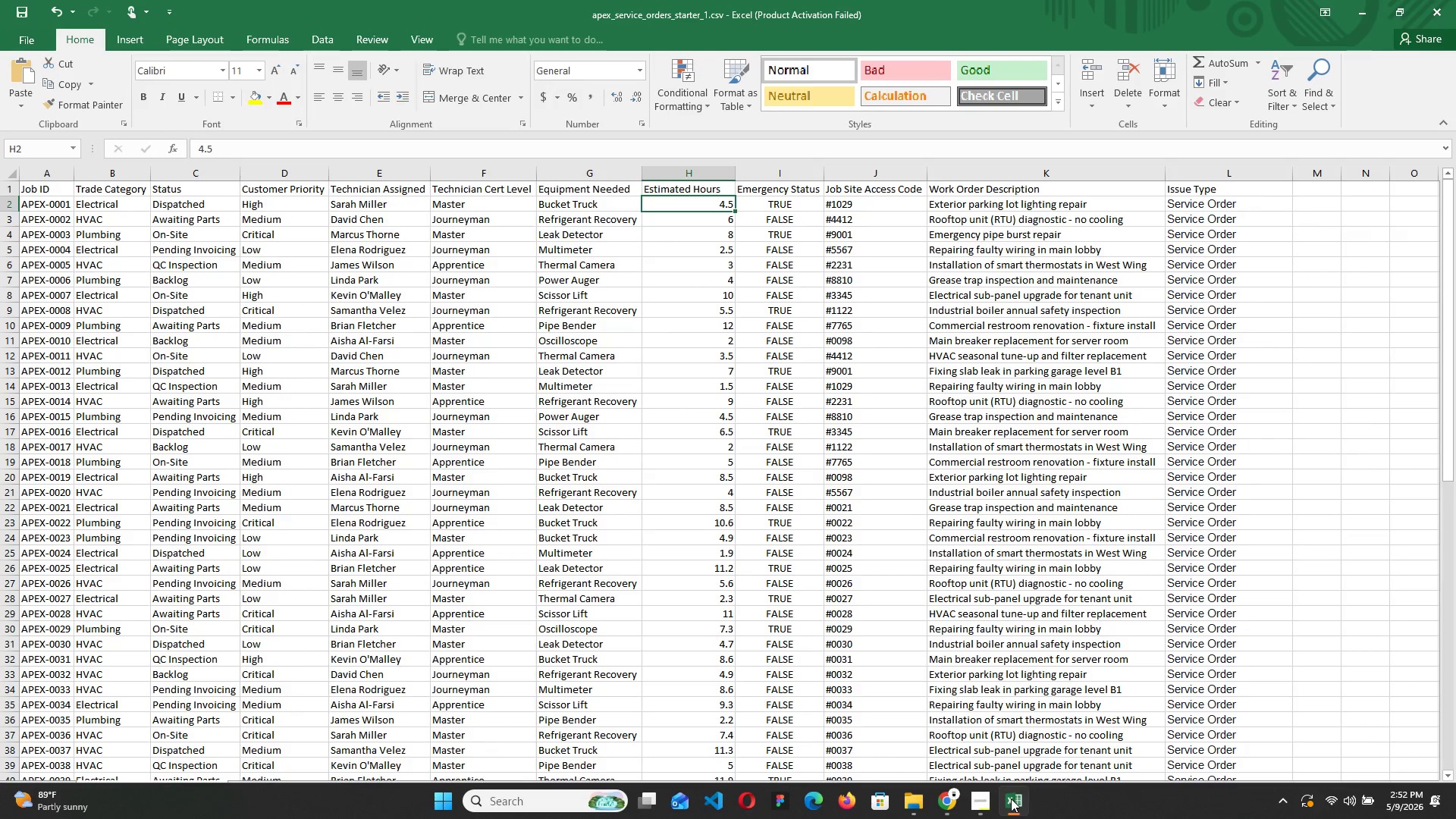 
left_click([1011, 799])
 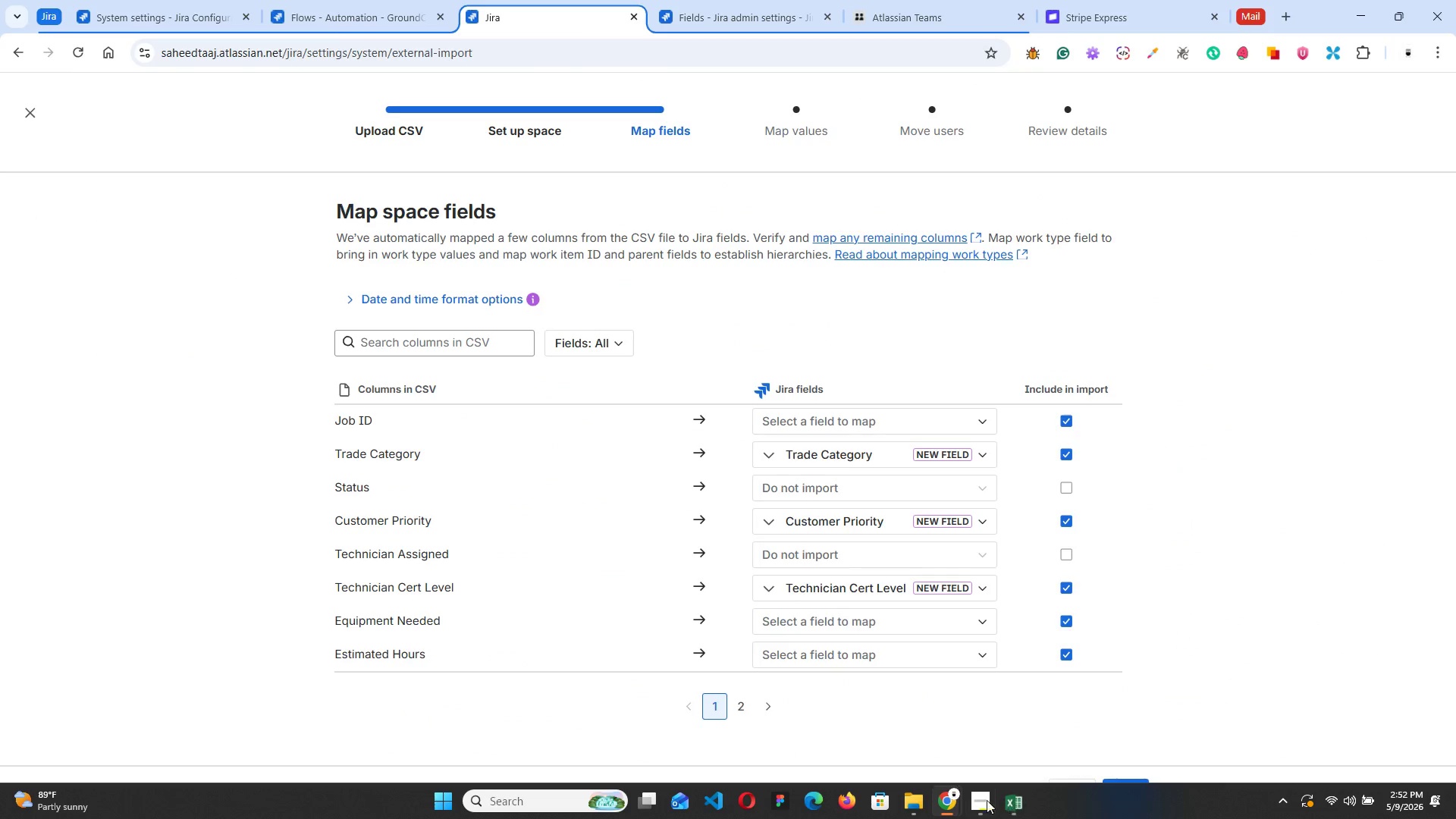 
left_click([982, 800])